 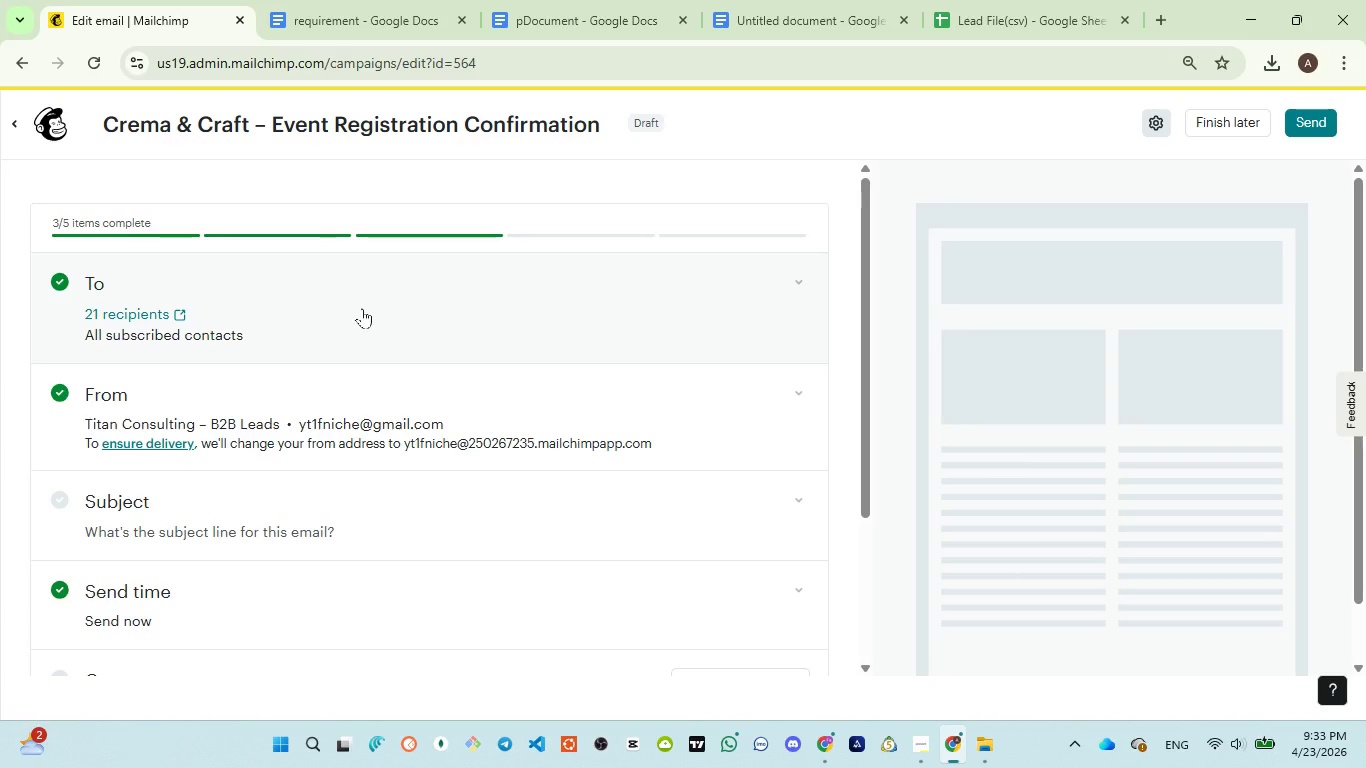 
left_click([362, 308])
 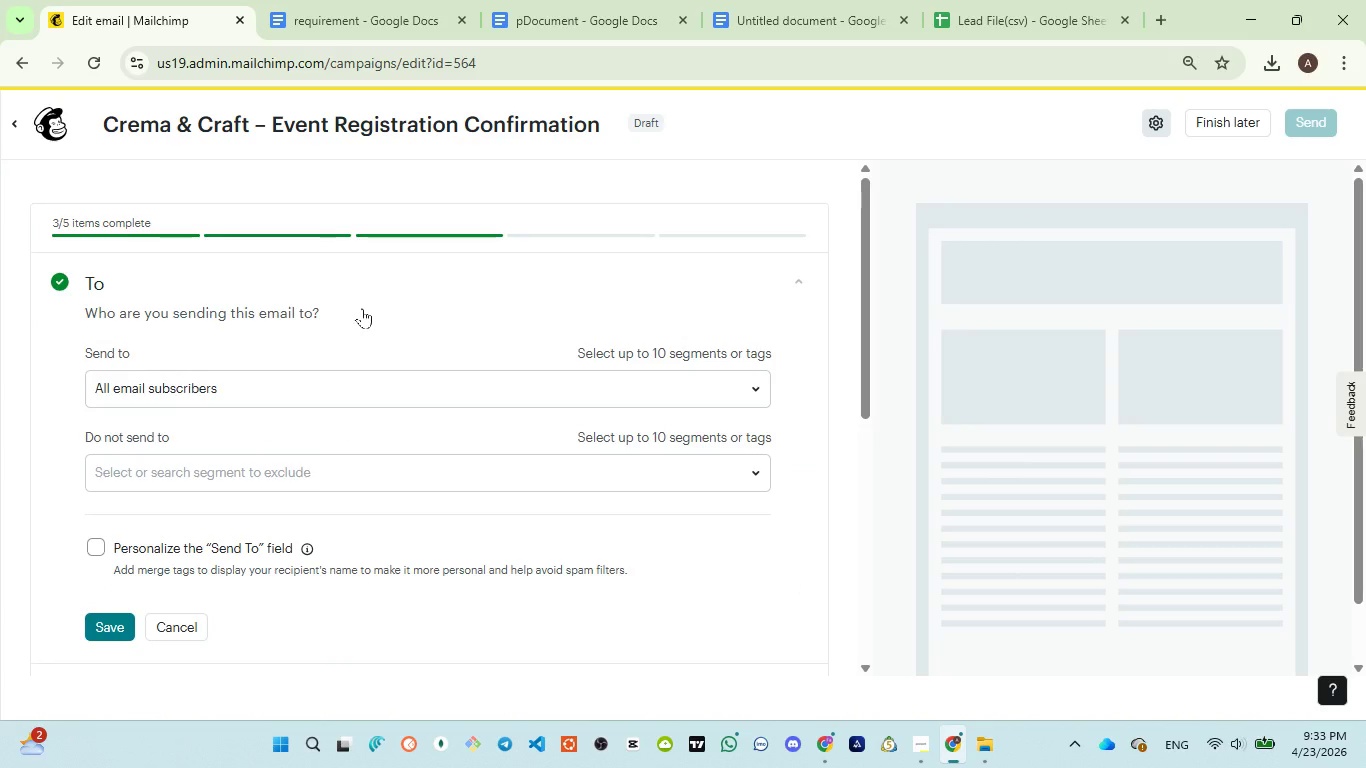 
left_click([362, 308])
 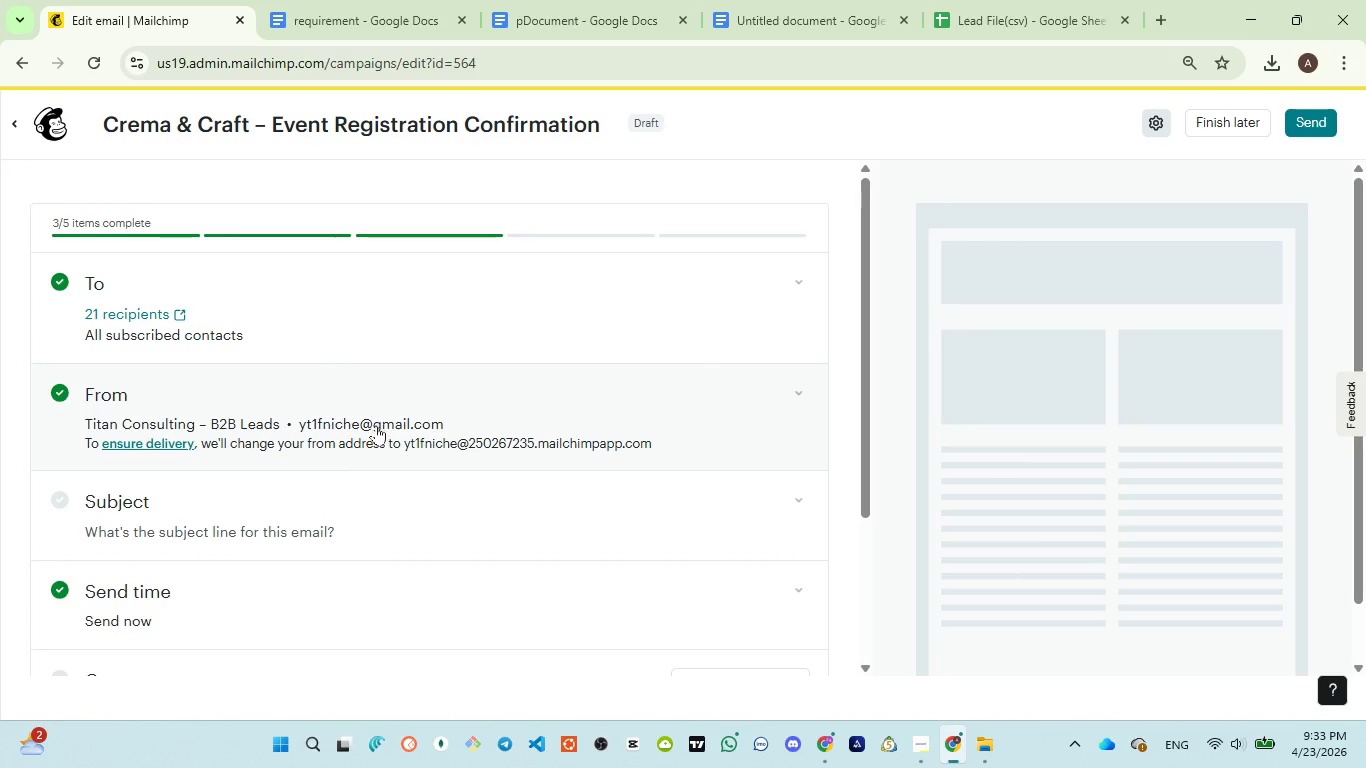 
scroll: coordinate [373, 431], scroll_direction: down, amount: 1.0
 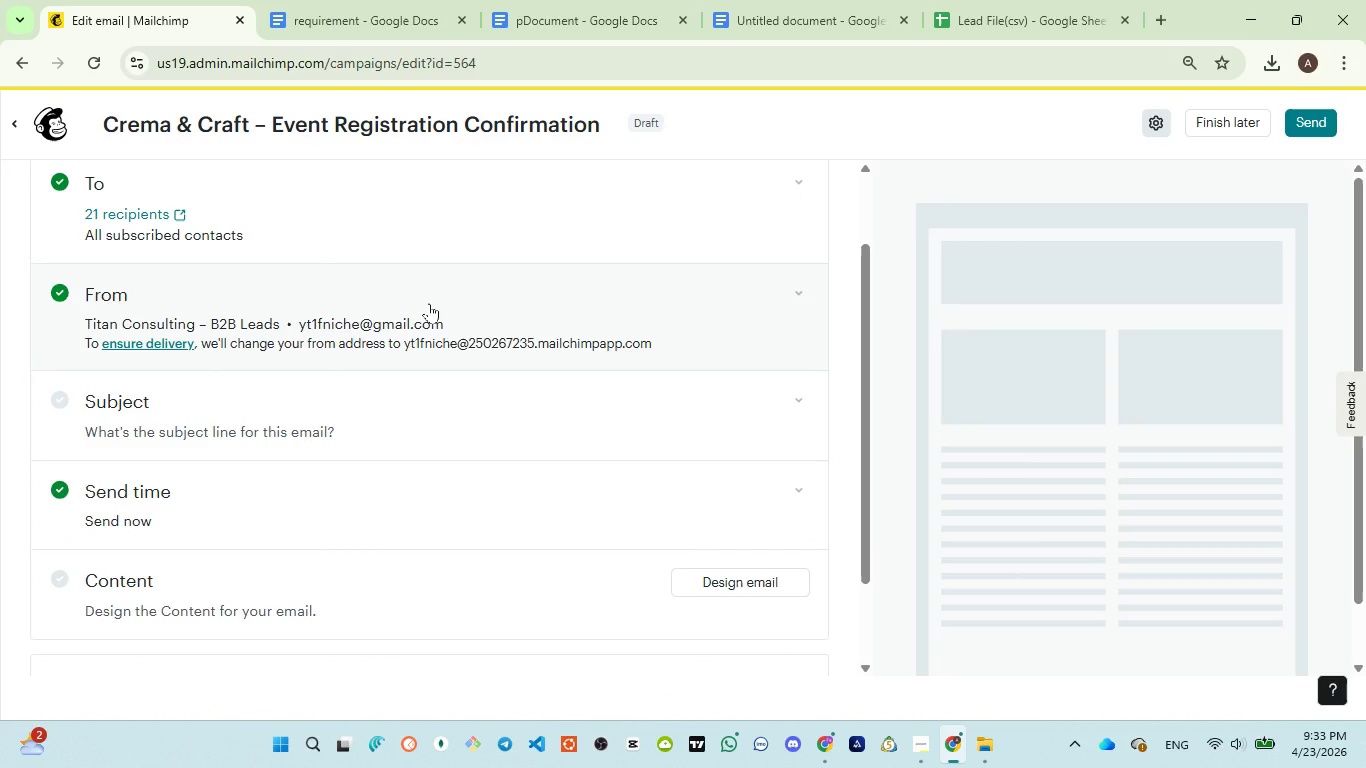 
wait(5.21)
 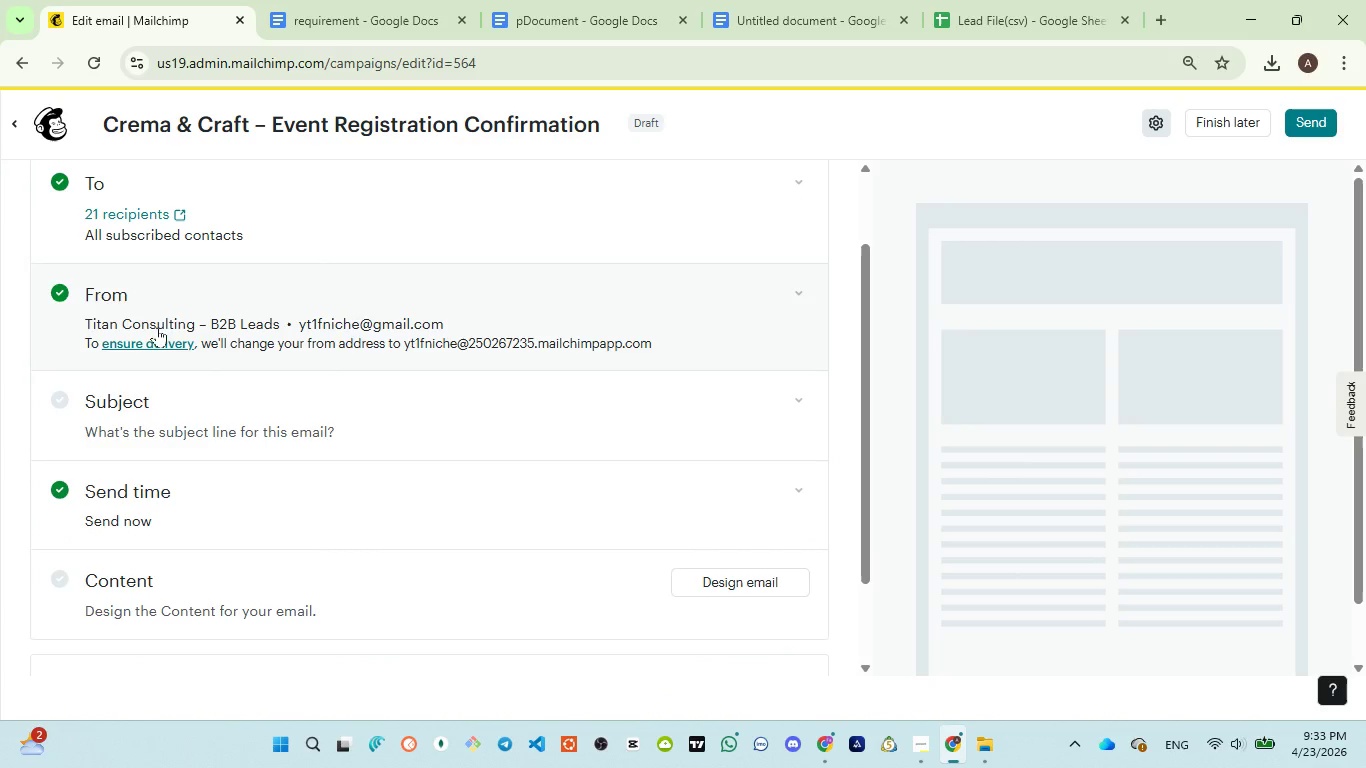 
left_click([549, 38])
 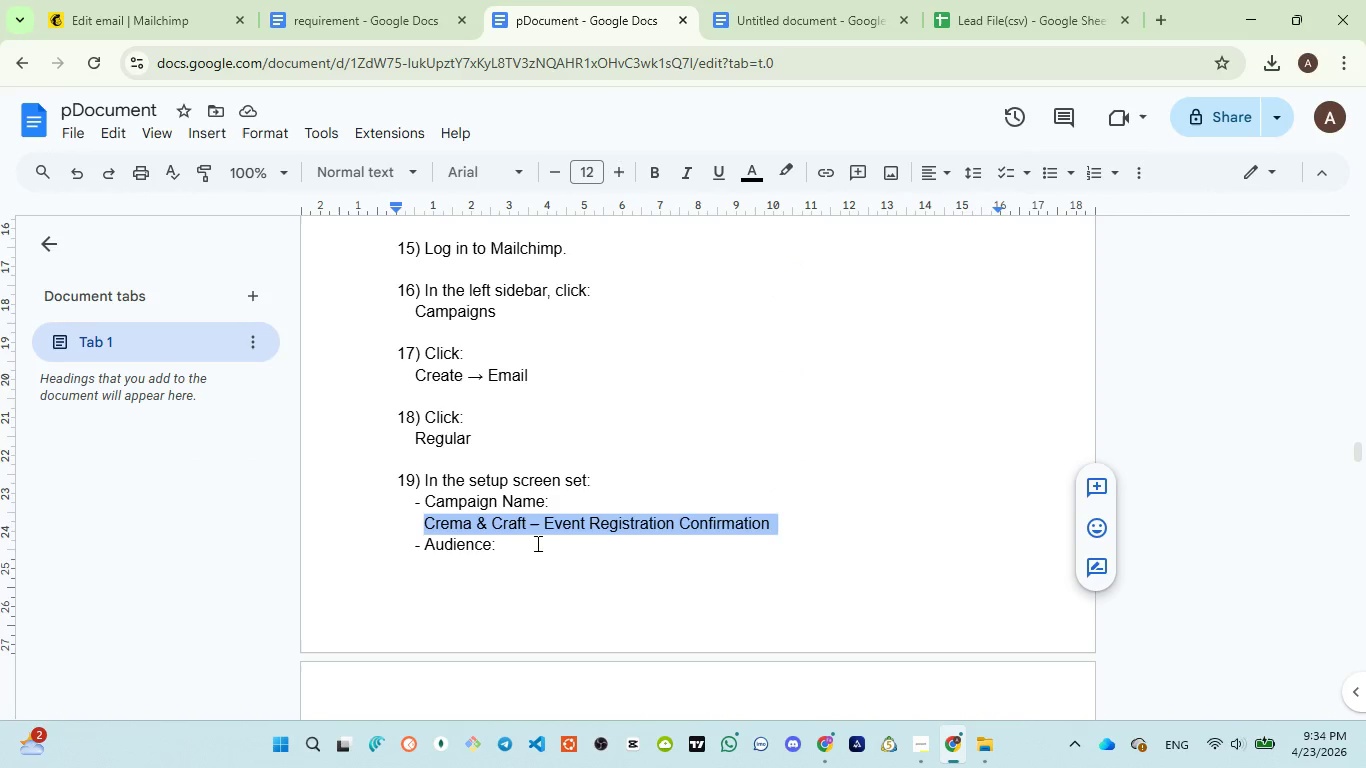 
scroll: coordinate [472, 462], scroll_direction: down, amount: 6.0
 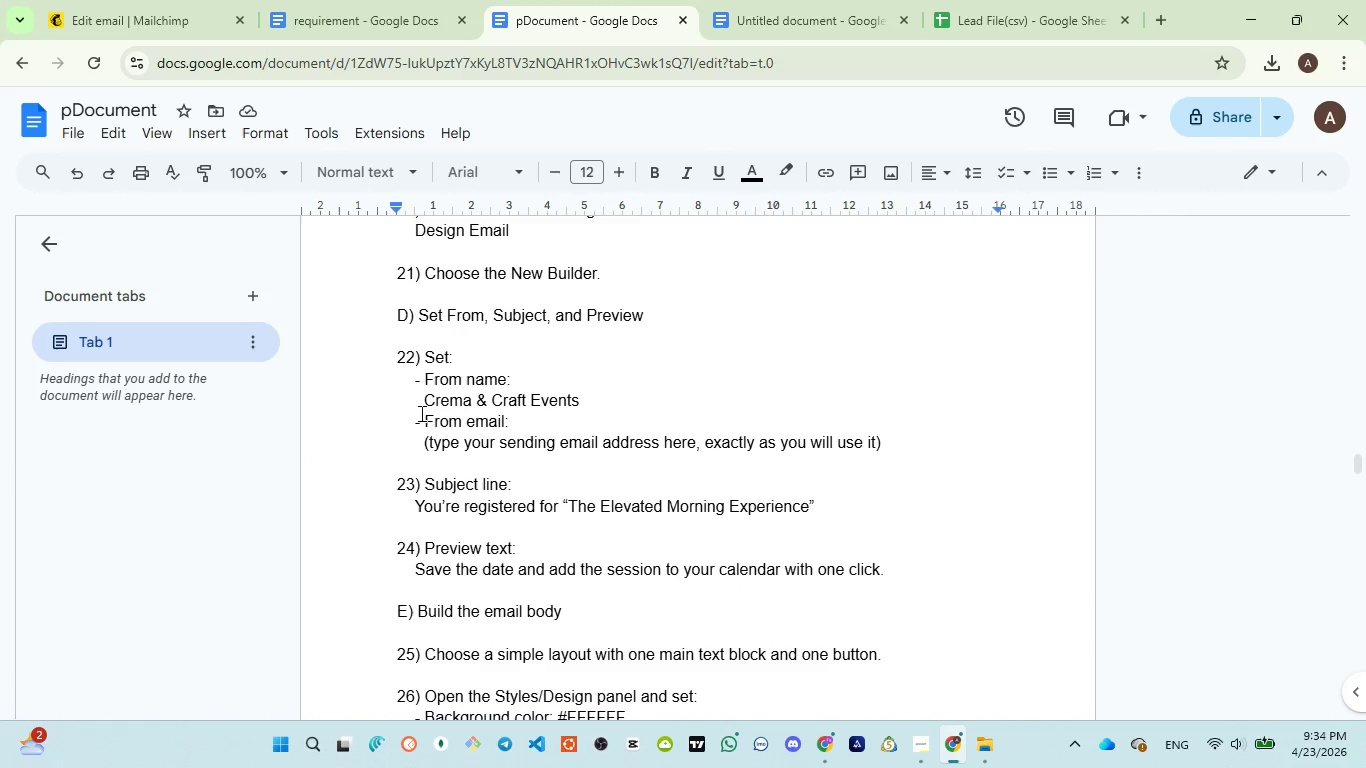 
left_click_drag(start_coordinate=[422, 396], to_coordinate=[589, 398])
 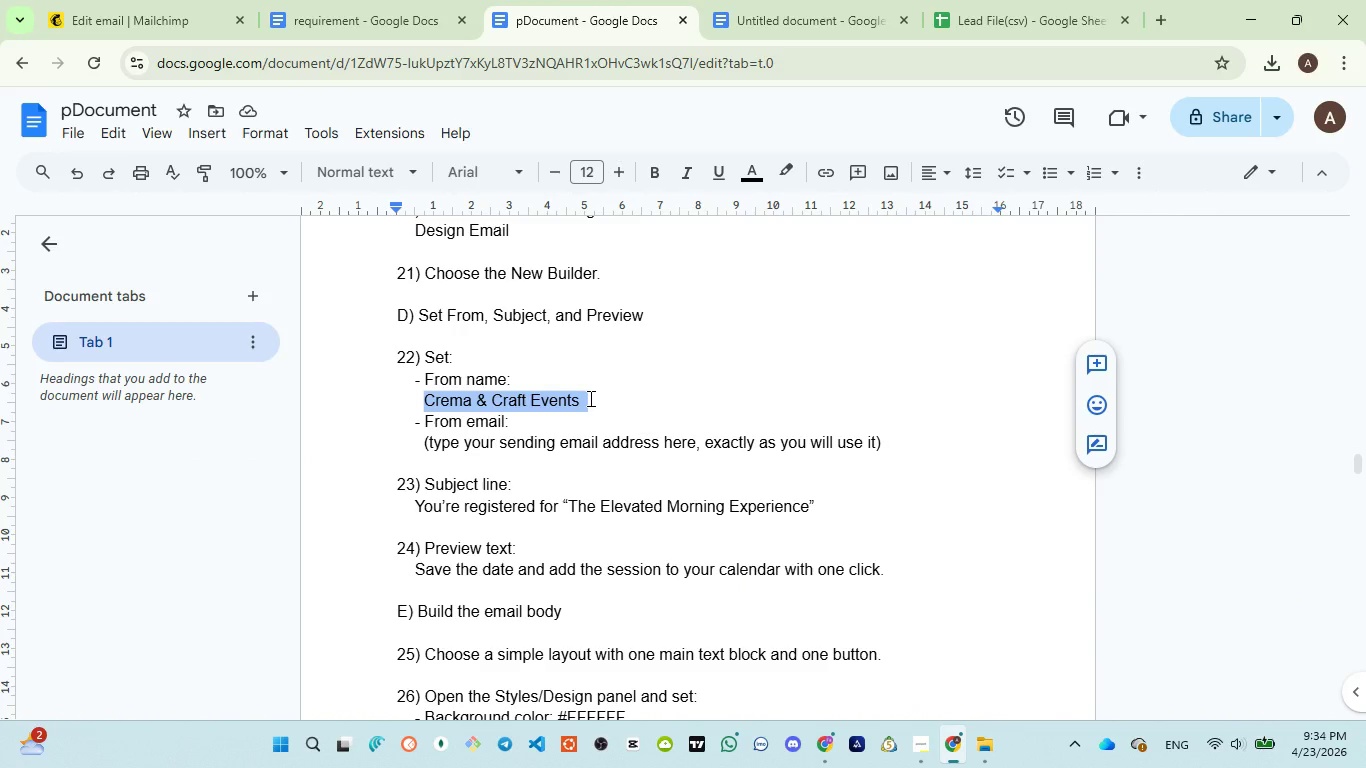 
key(Control+C)
 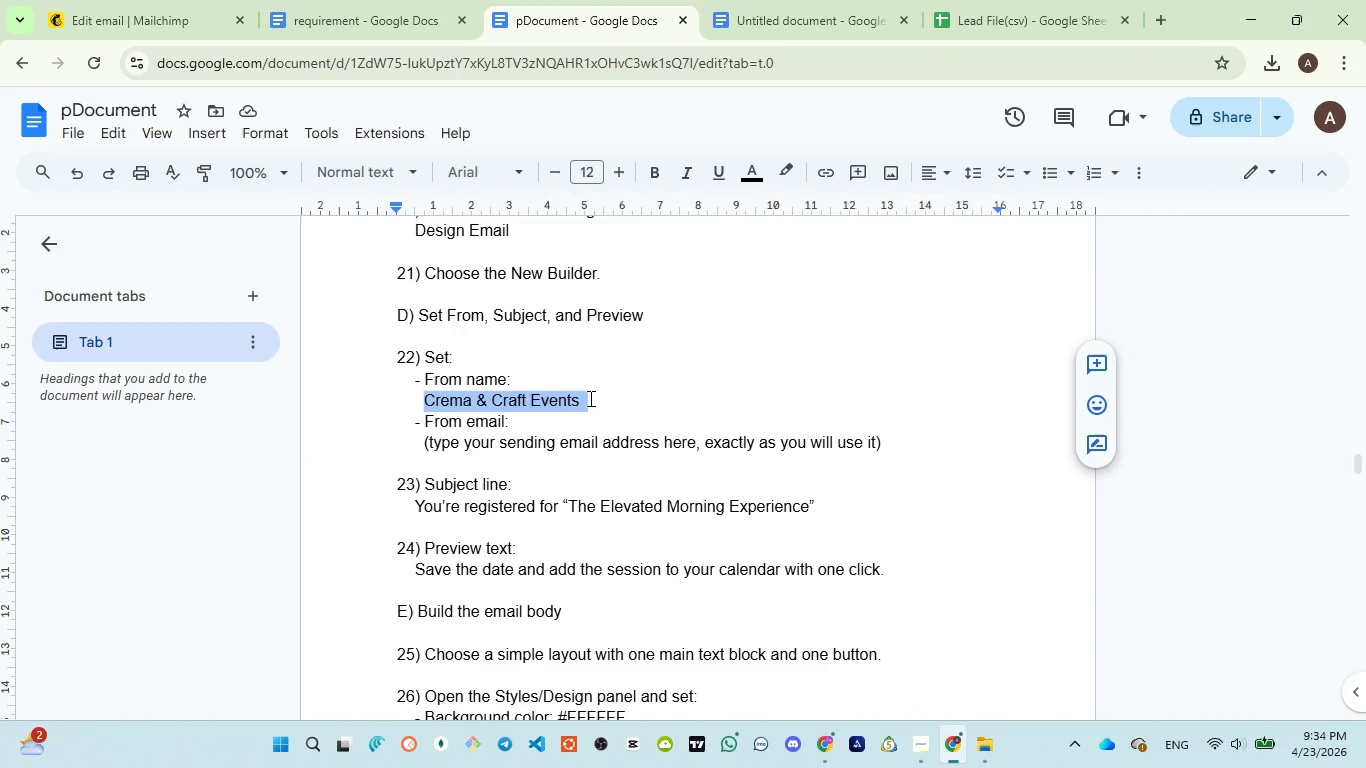 
key(Control+C)
 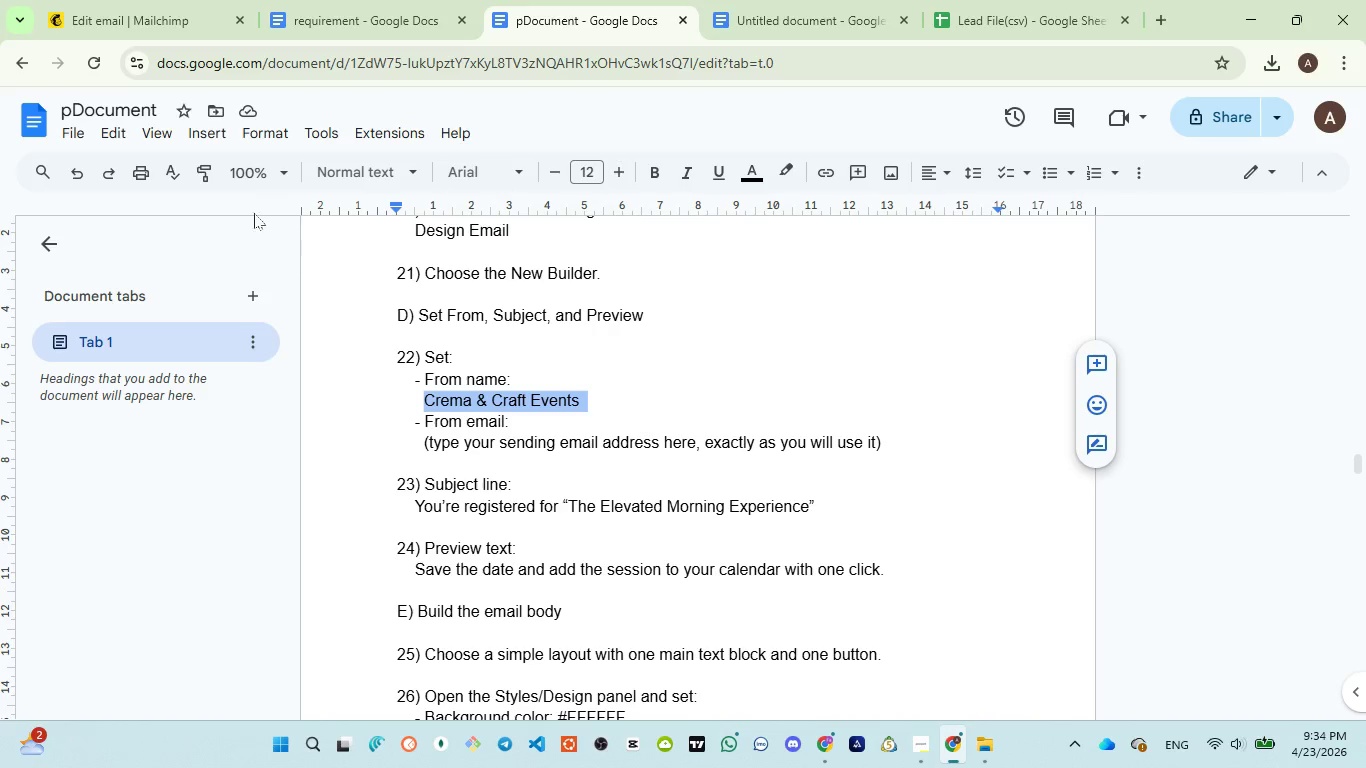 
left_click([103, 23])
 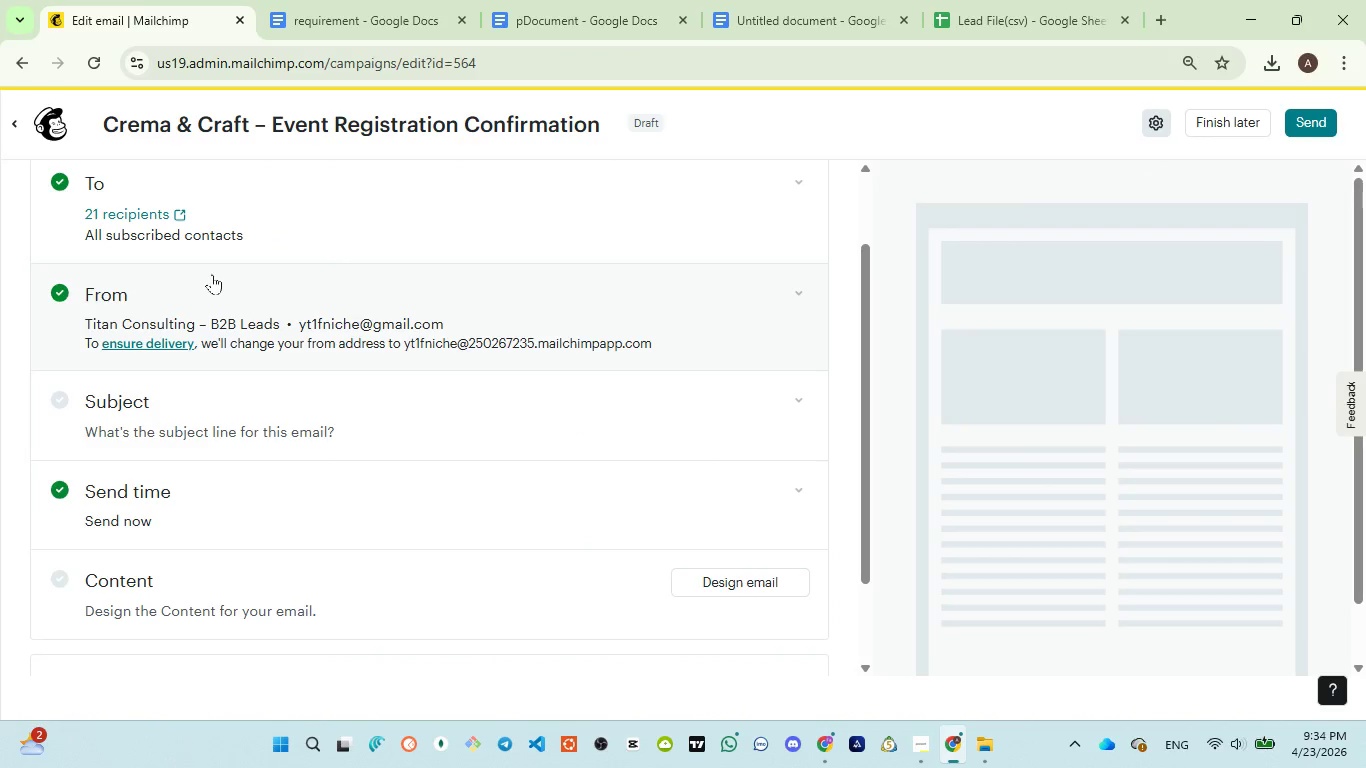 
left_click([203, 284])
 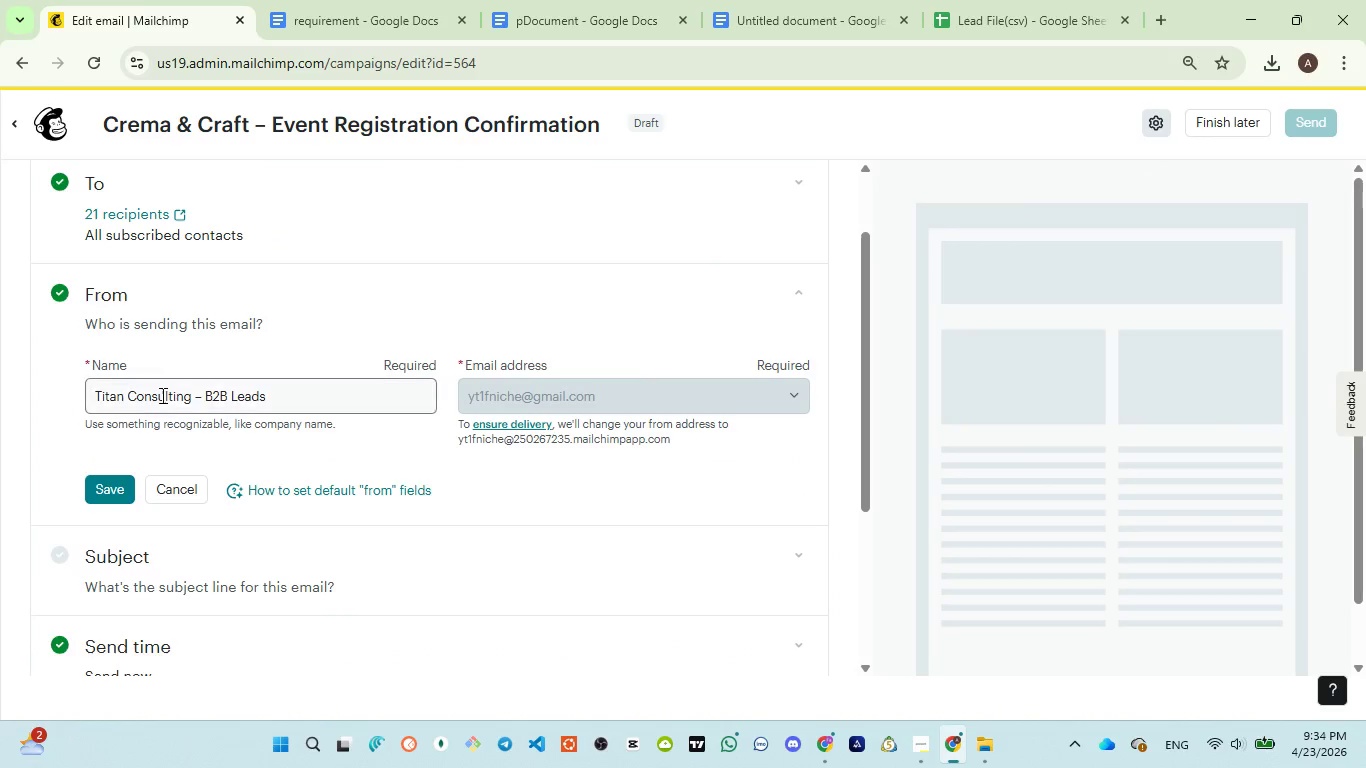 
left_click([161, 396])
 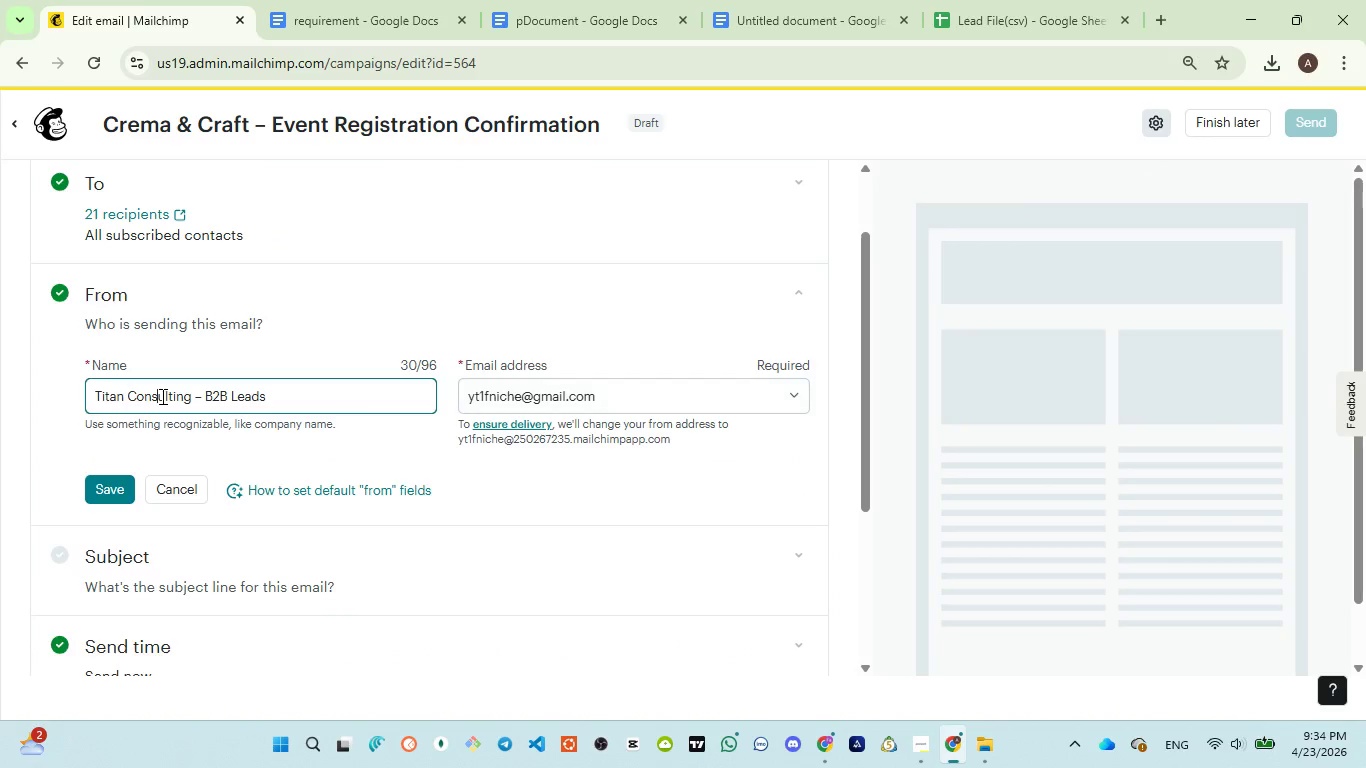 
key(Control+A)
 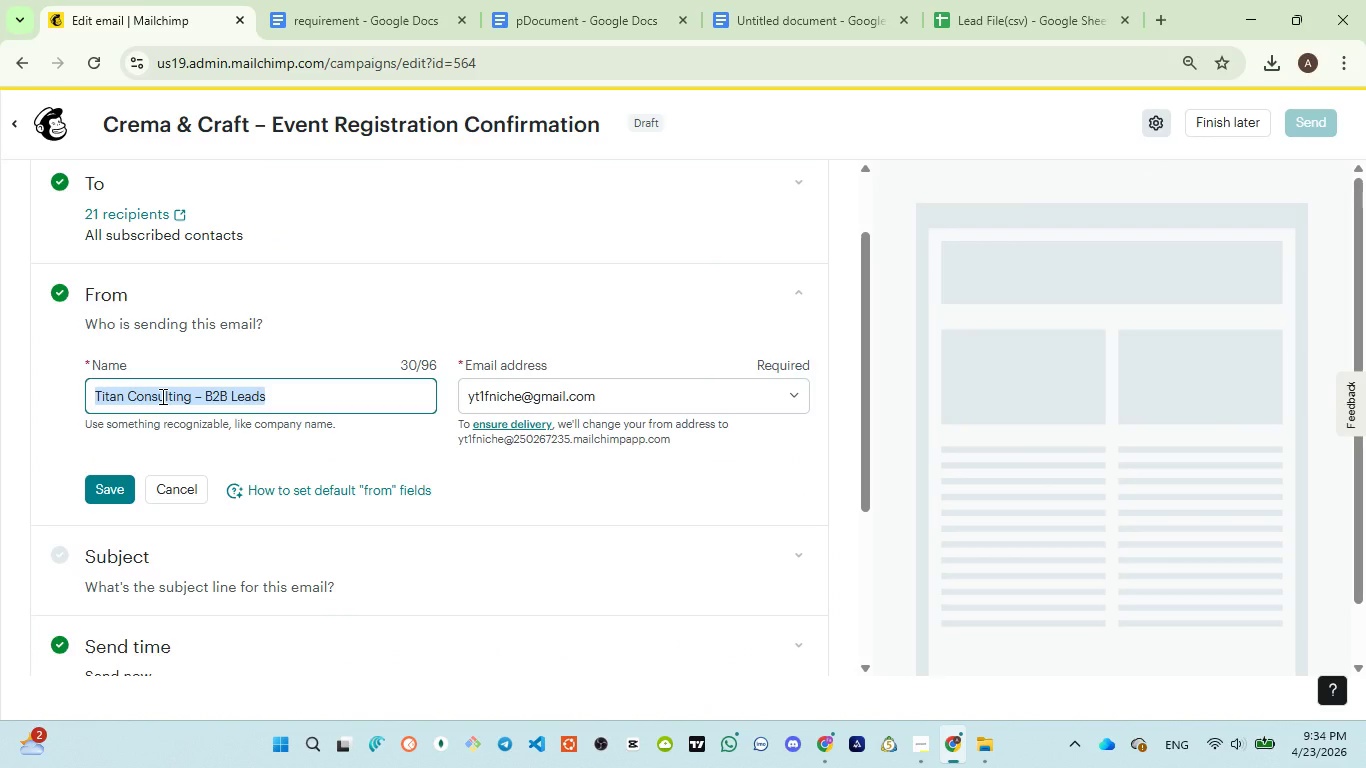 
type(Crema & Crafit)
 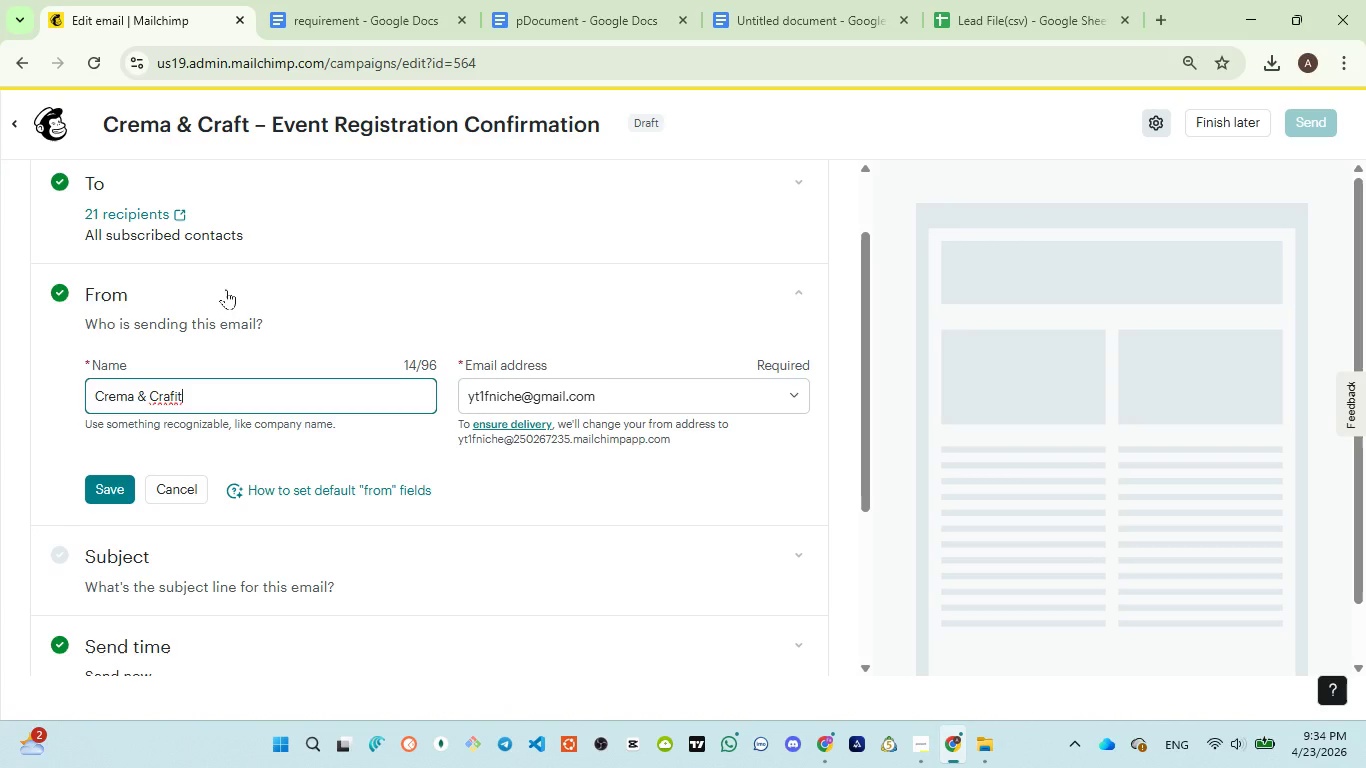 
left_click([529, 19])
 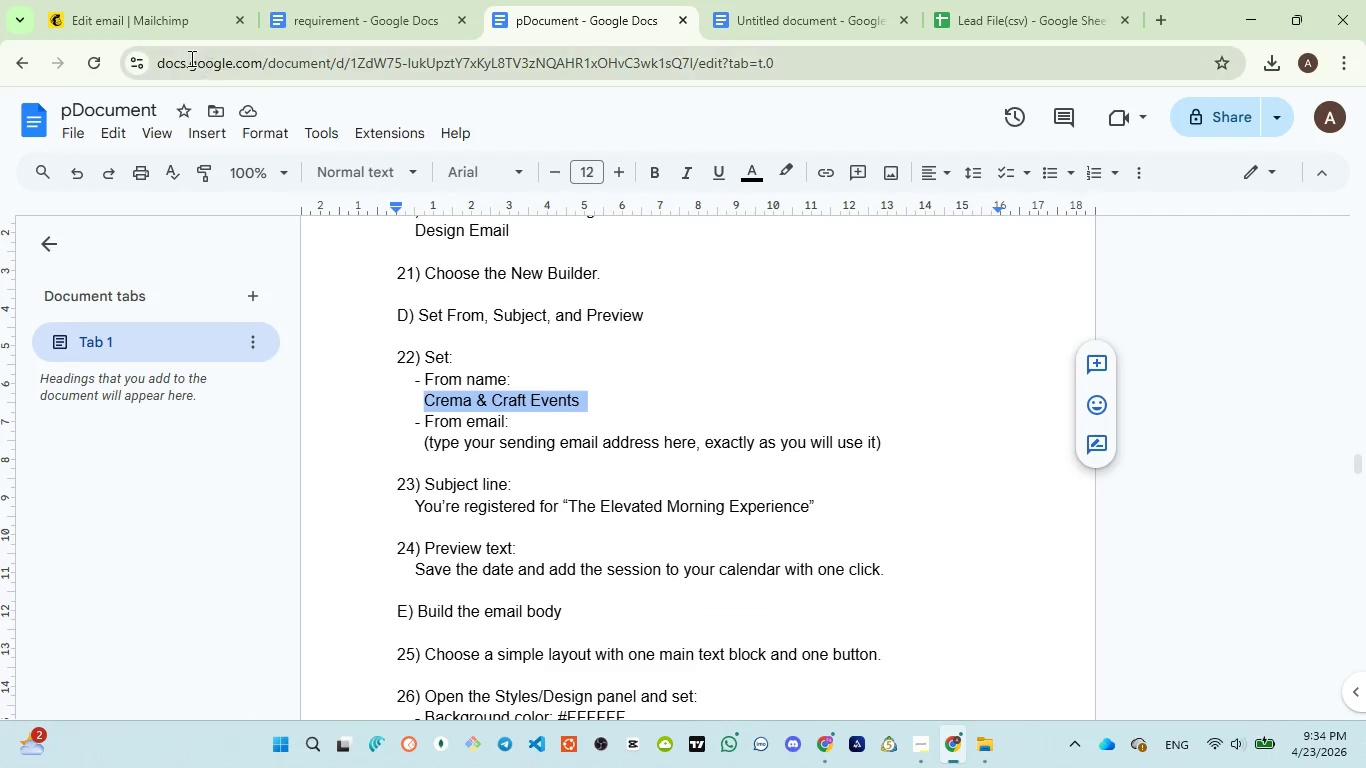 
left_click([163, 33])
 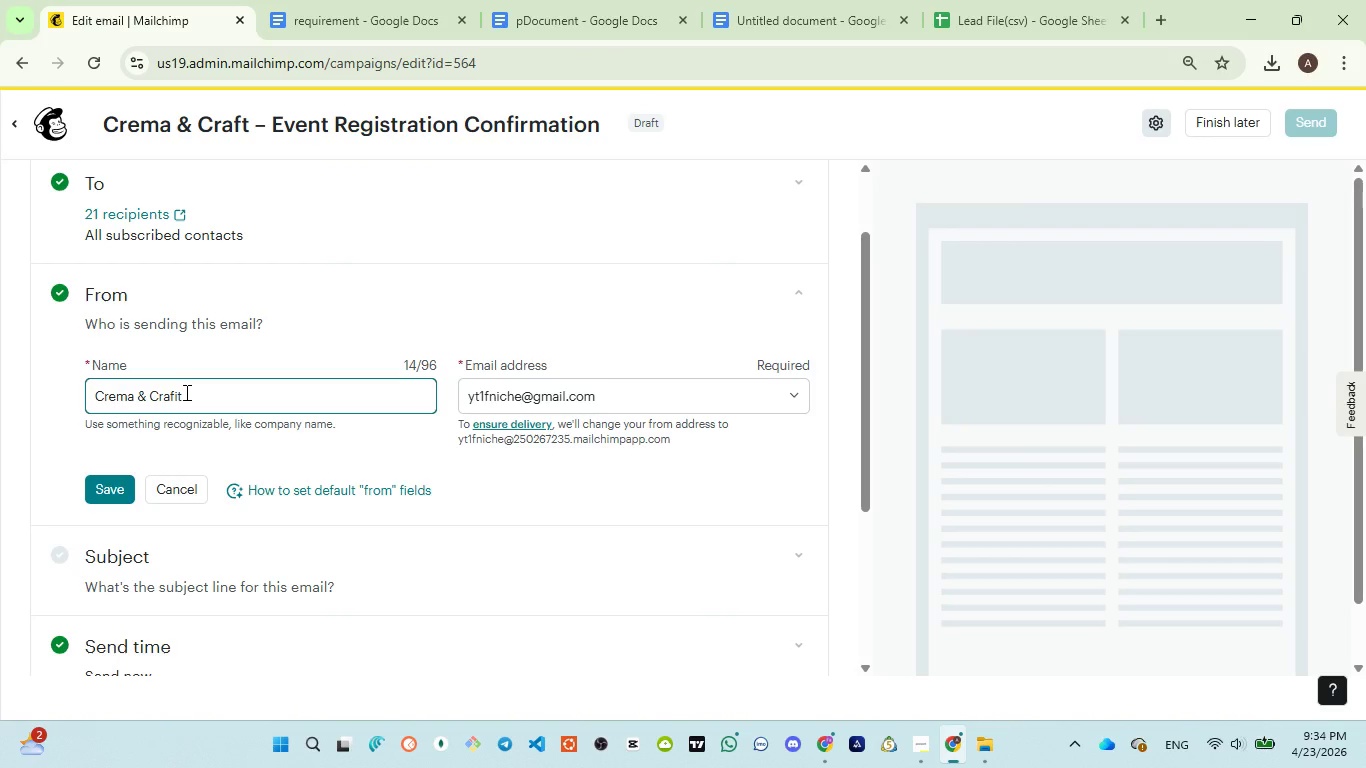 
key(Backspace)
key(Backspace)
type(t Event)
 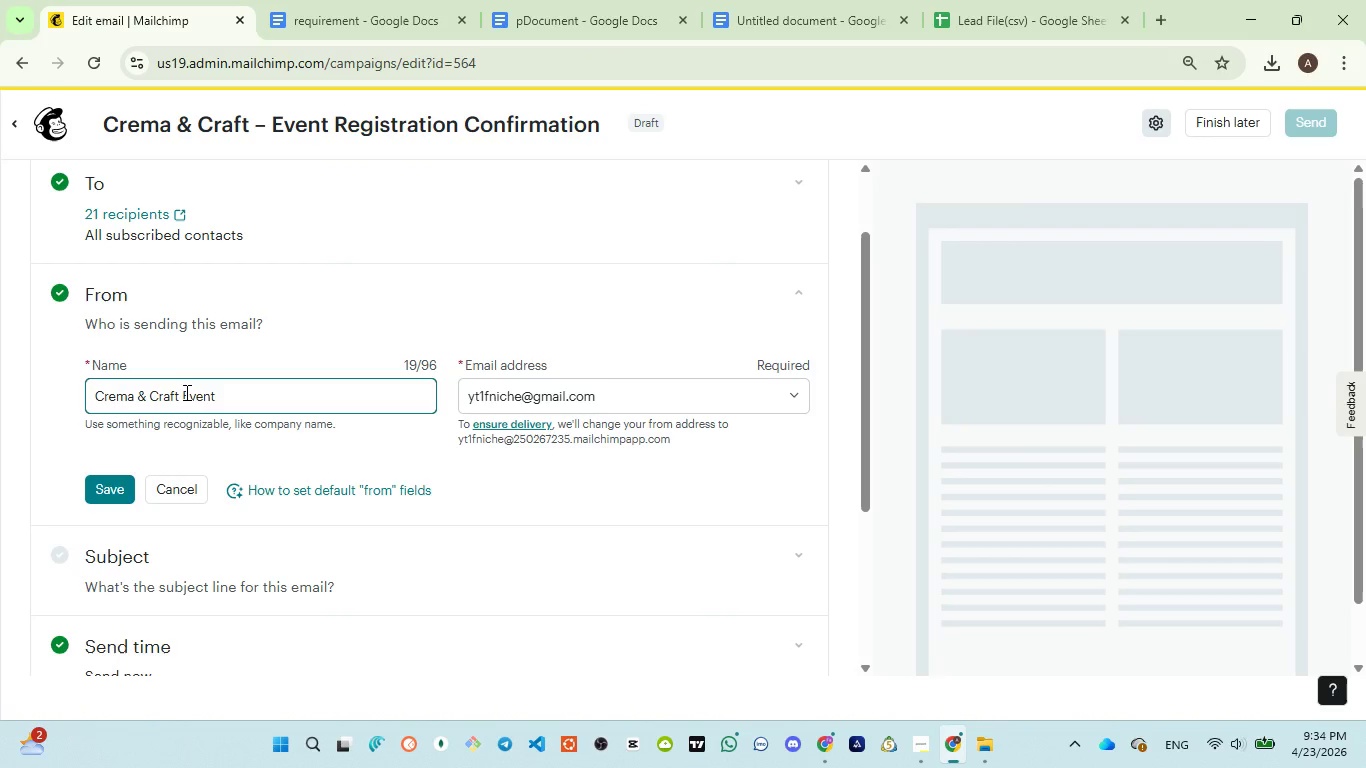 
key(Control+A)
 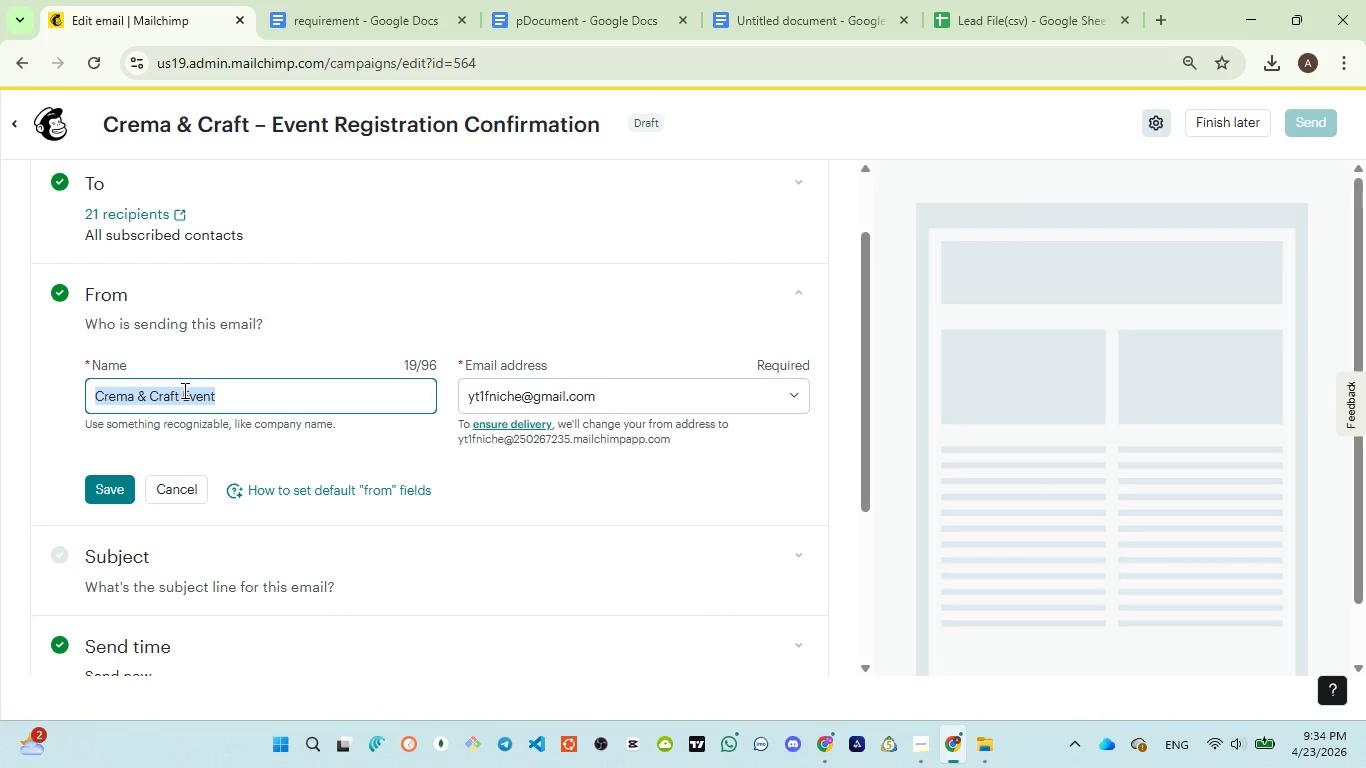 
key(Control+V)
 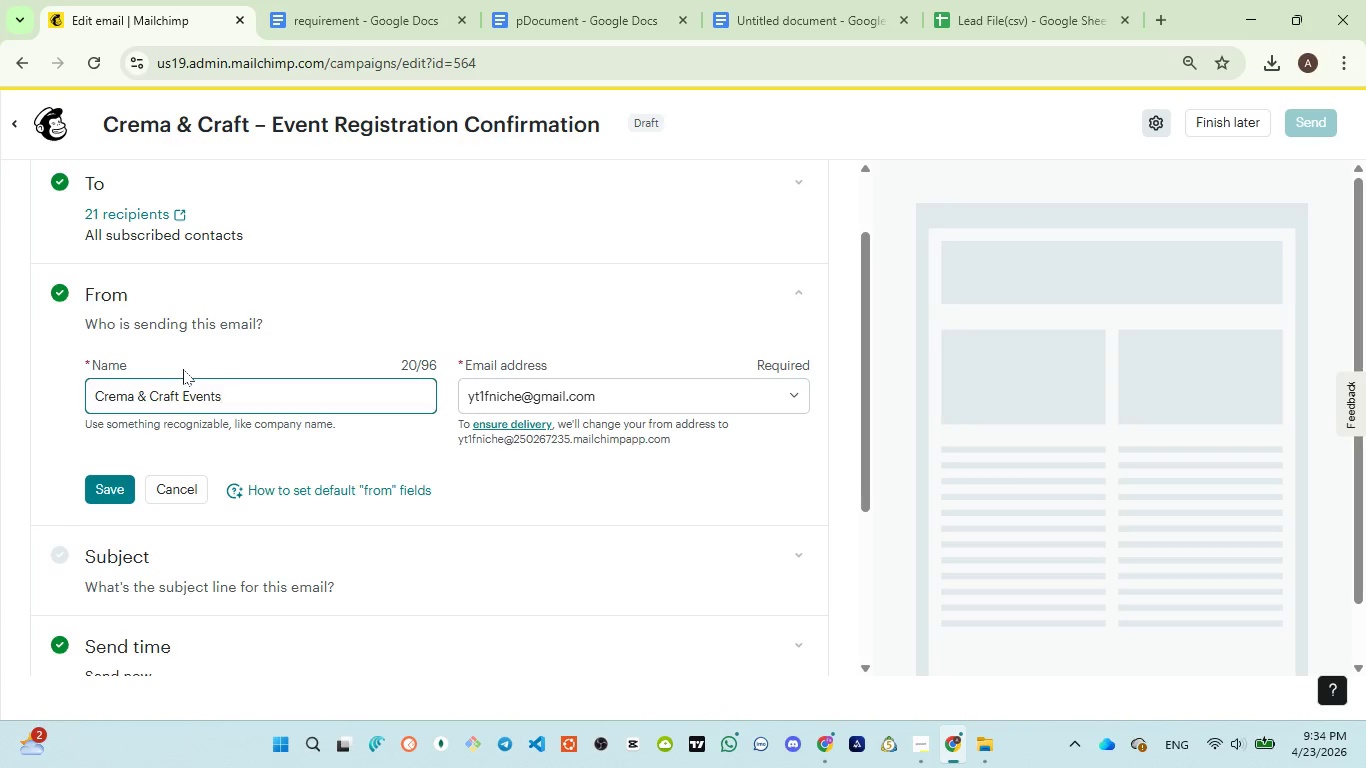 
wait(14.03)
 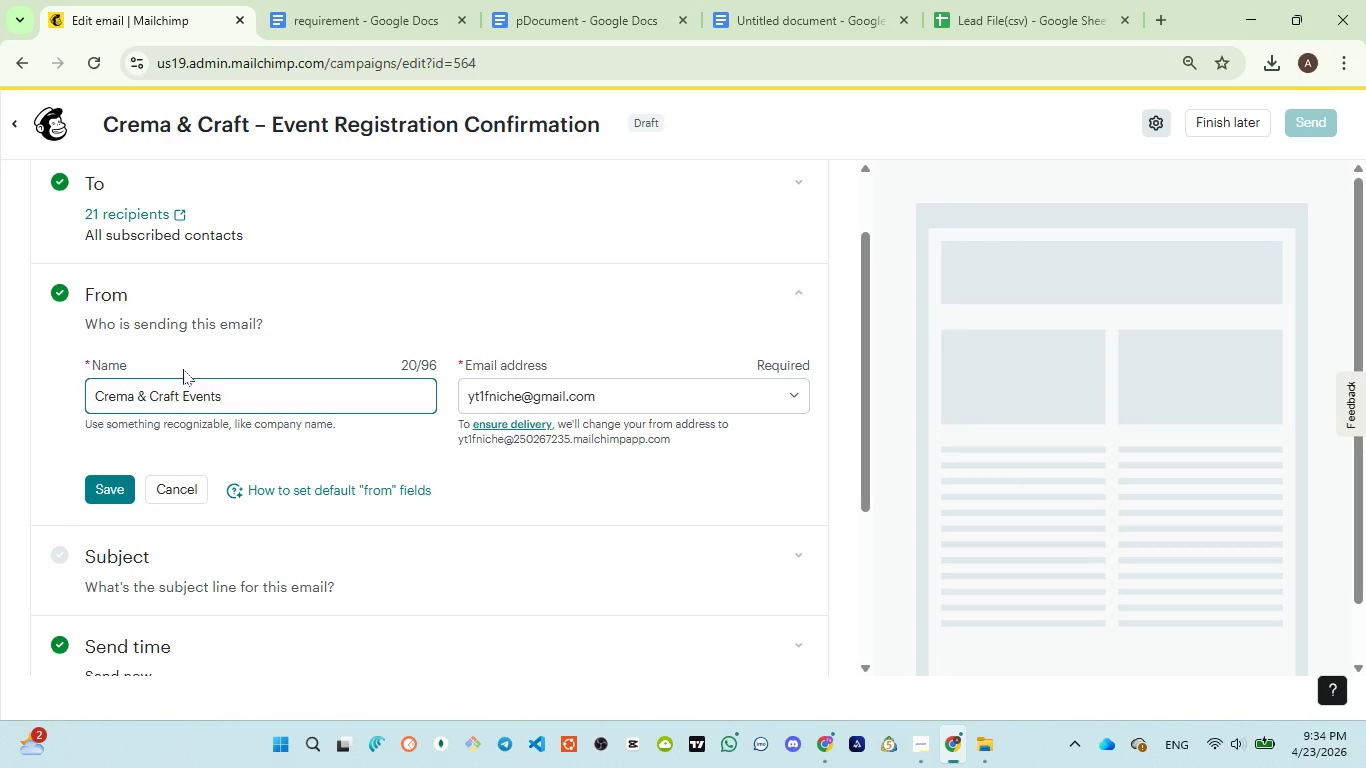 
left_click([108, 484])
 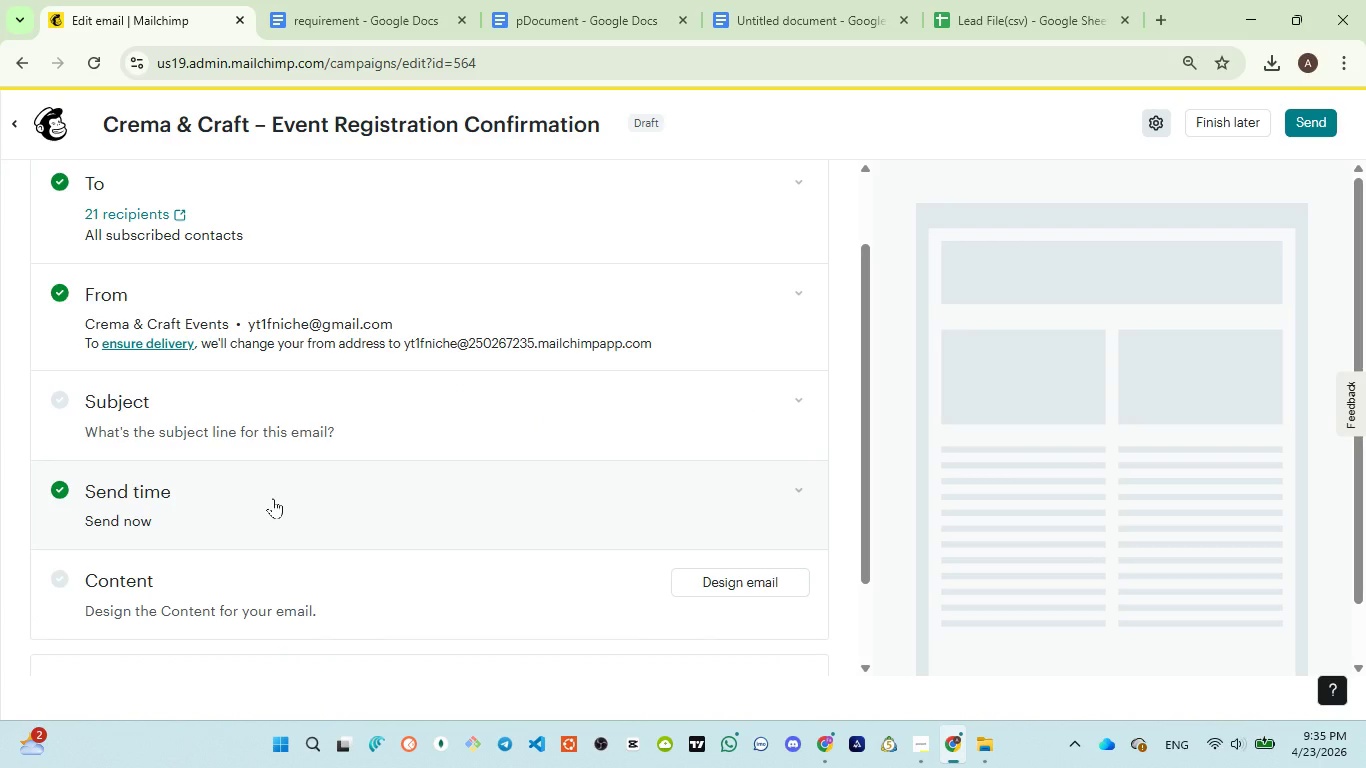 
wait(25.52)
 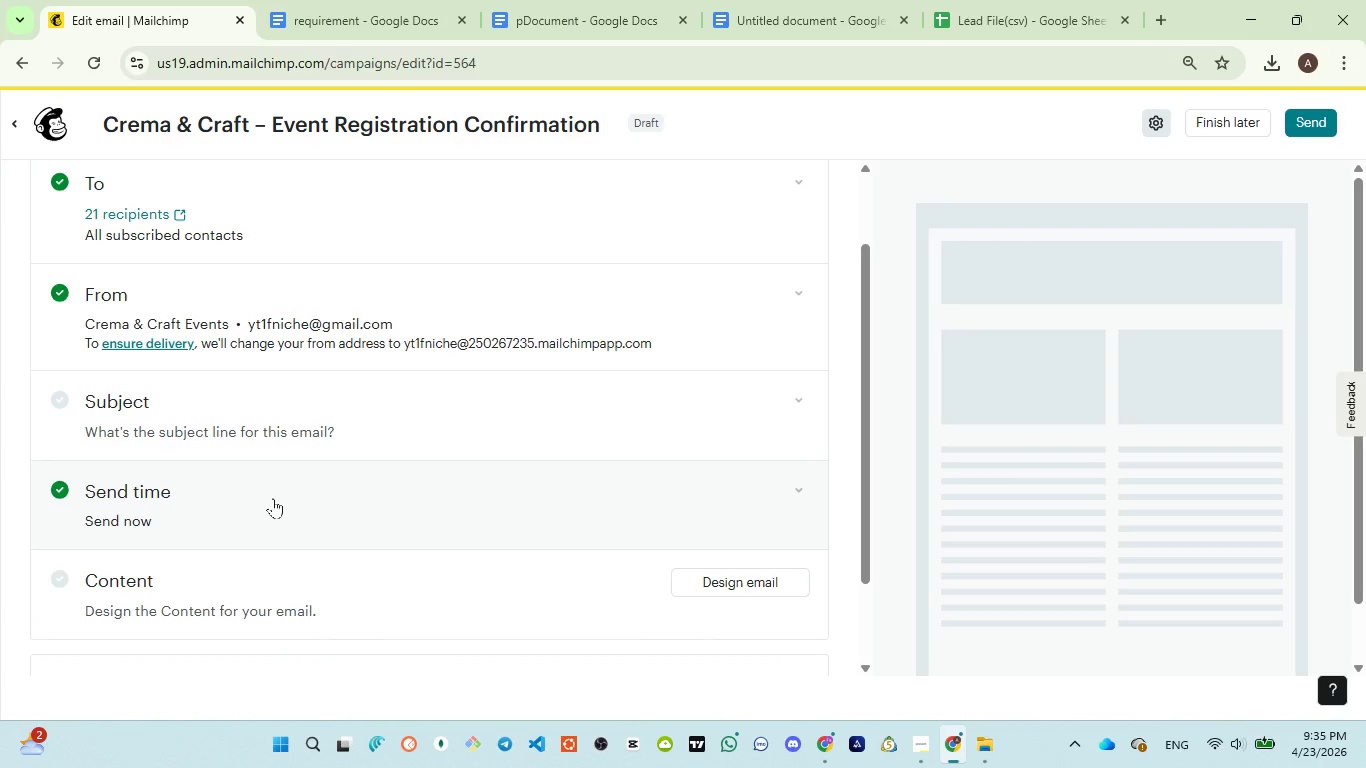 
left_click([286, 421])
 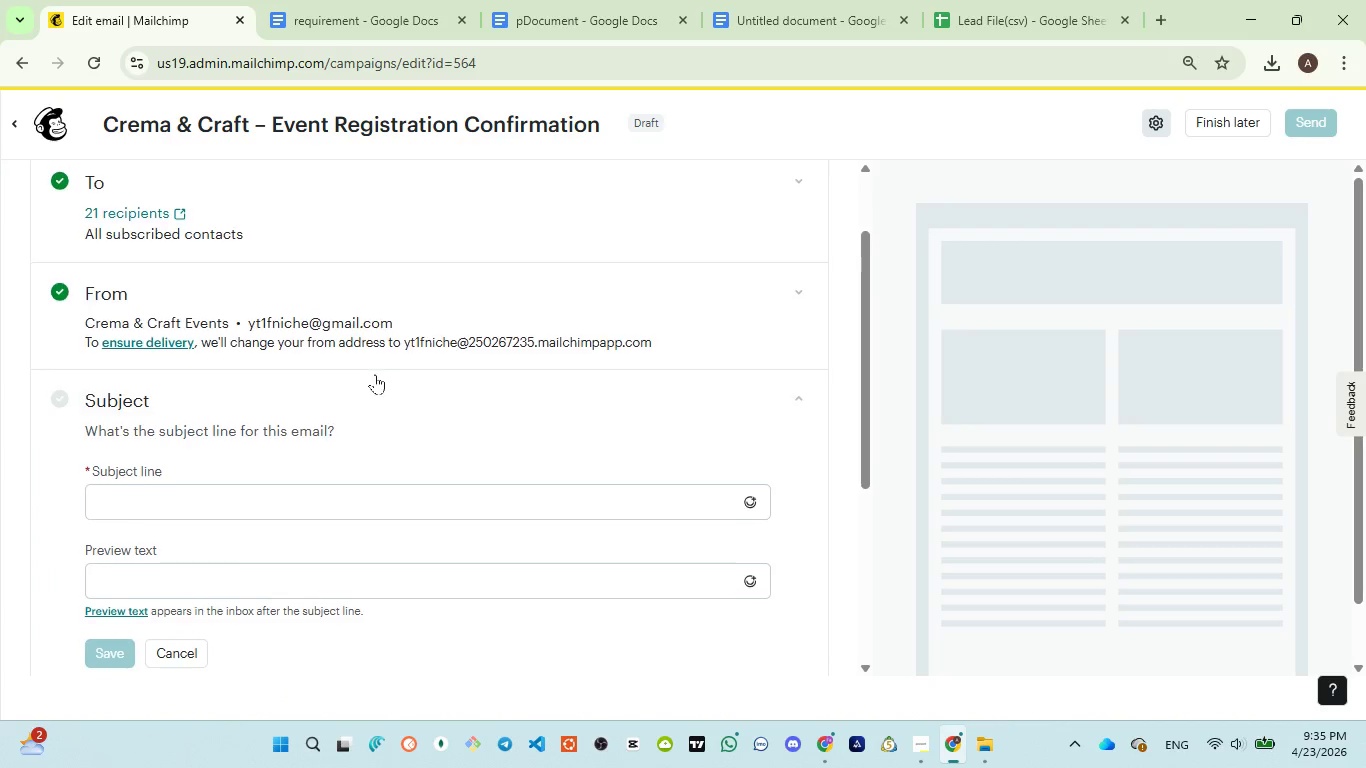 
scroll: coordinate [374, 373], scroll_direction: down, amount: 1.0
 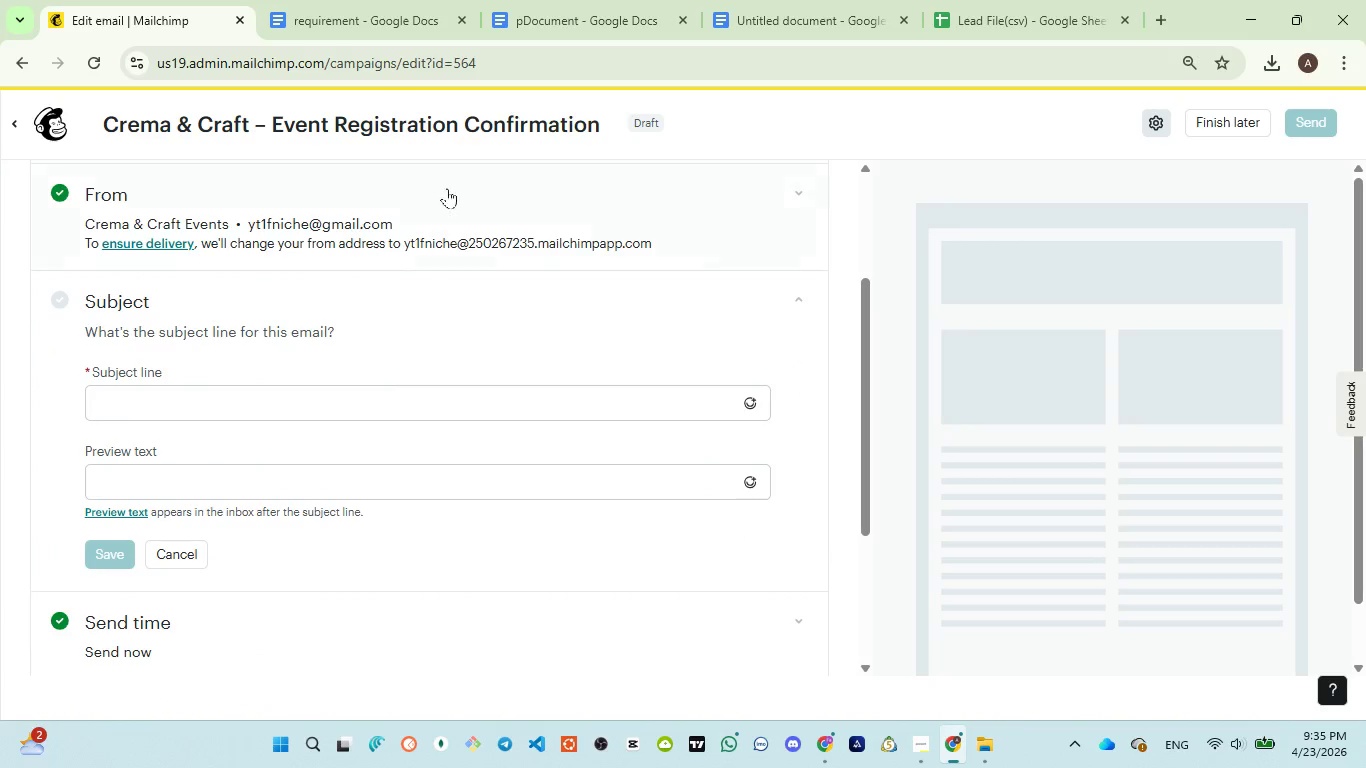 
left_click([544, 16])
 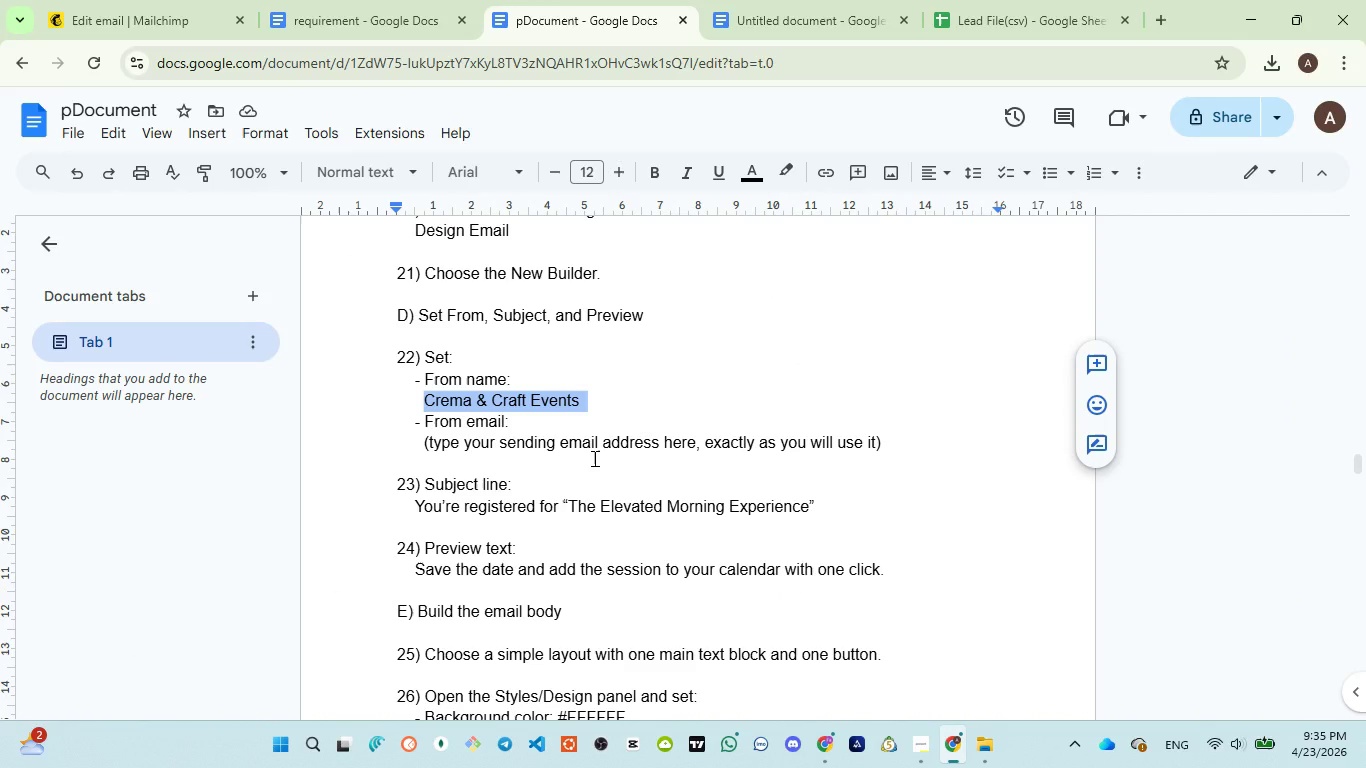 
scroll: coordinate [593, 460], scroll_direction: down, amount: 1.0
 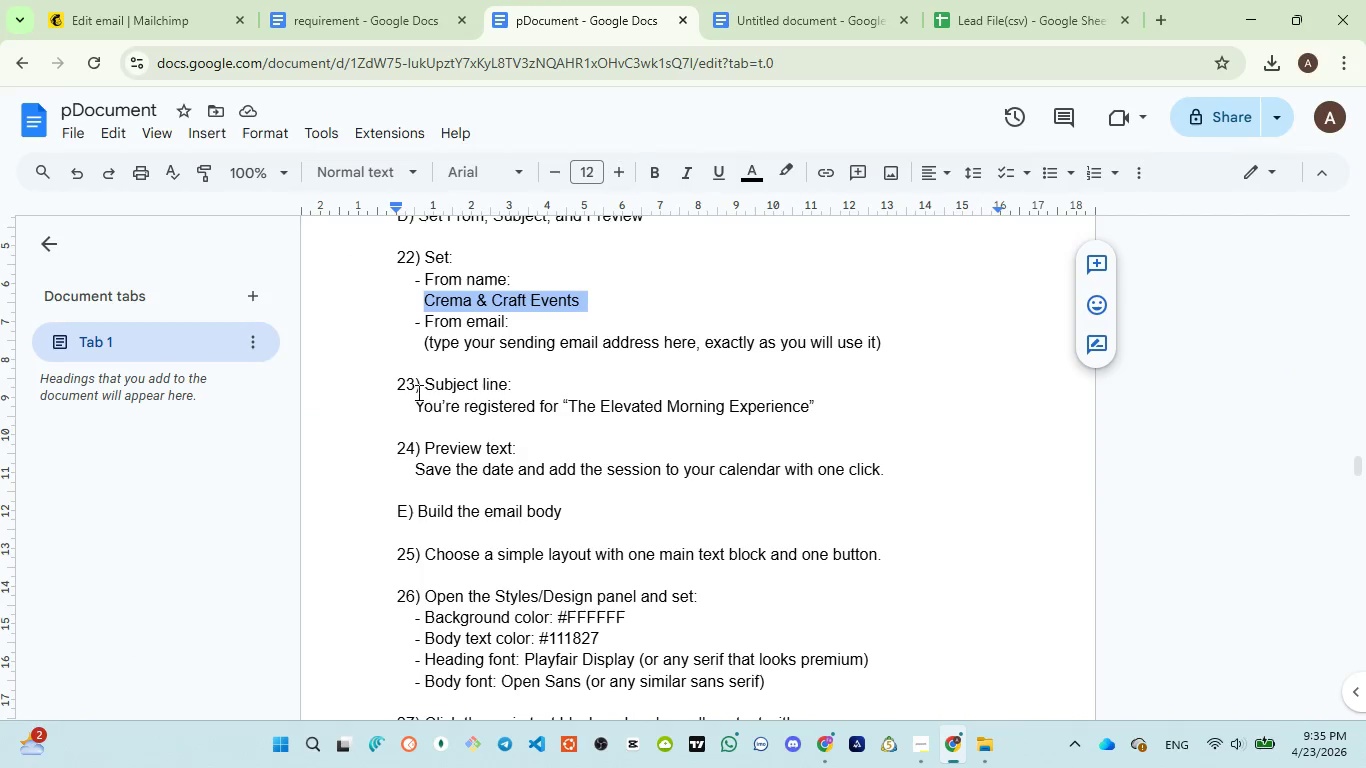 
left_click_drag(start_coordinate=[415, 403], to_coordinate=[816, 408])
 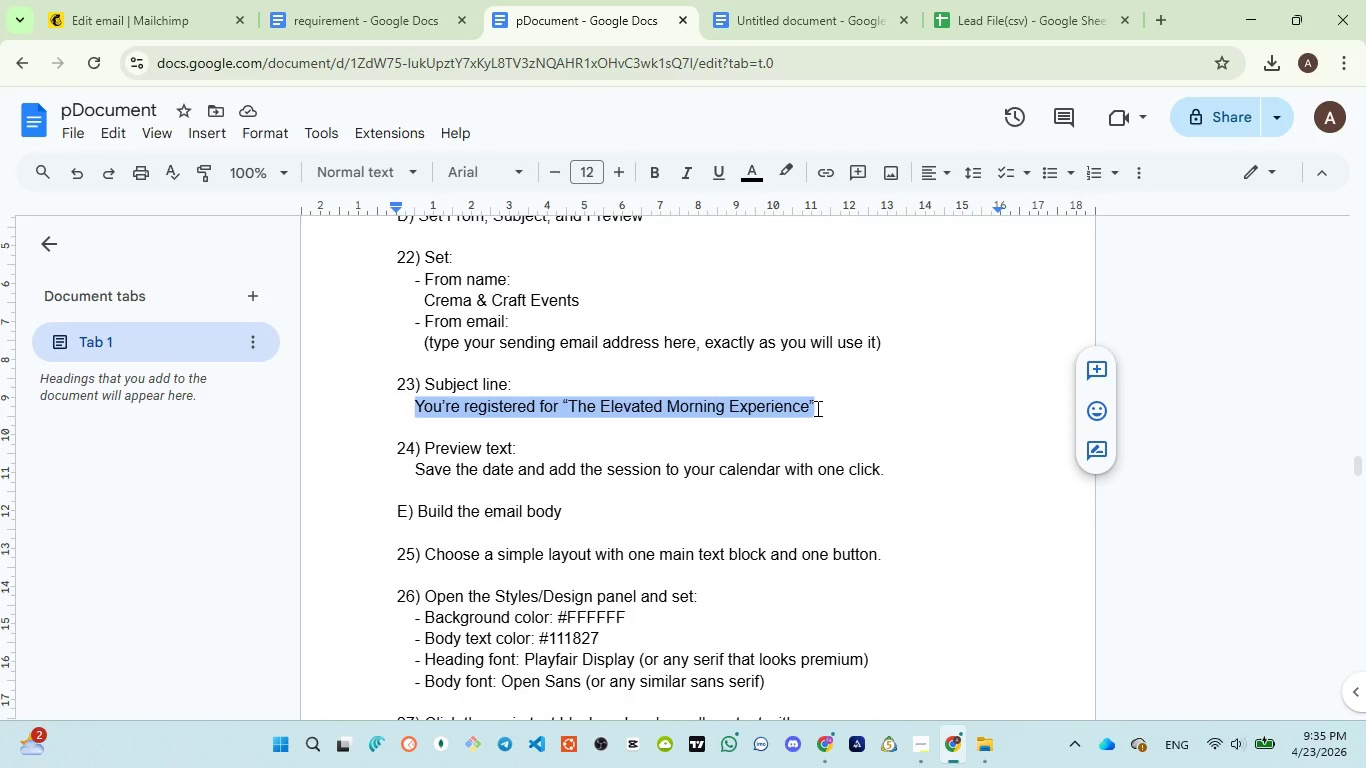 
key(Control+C)
 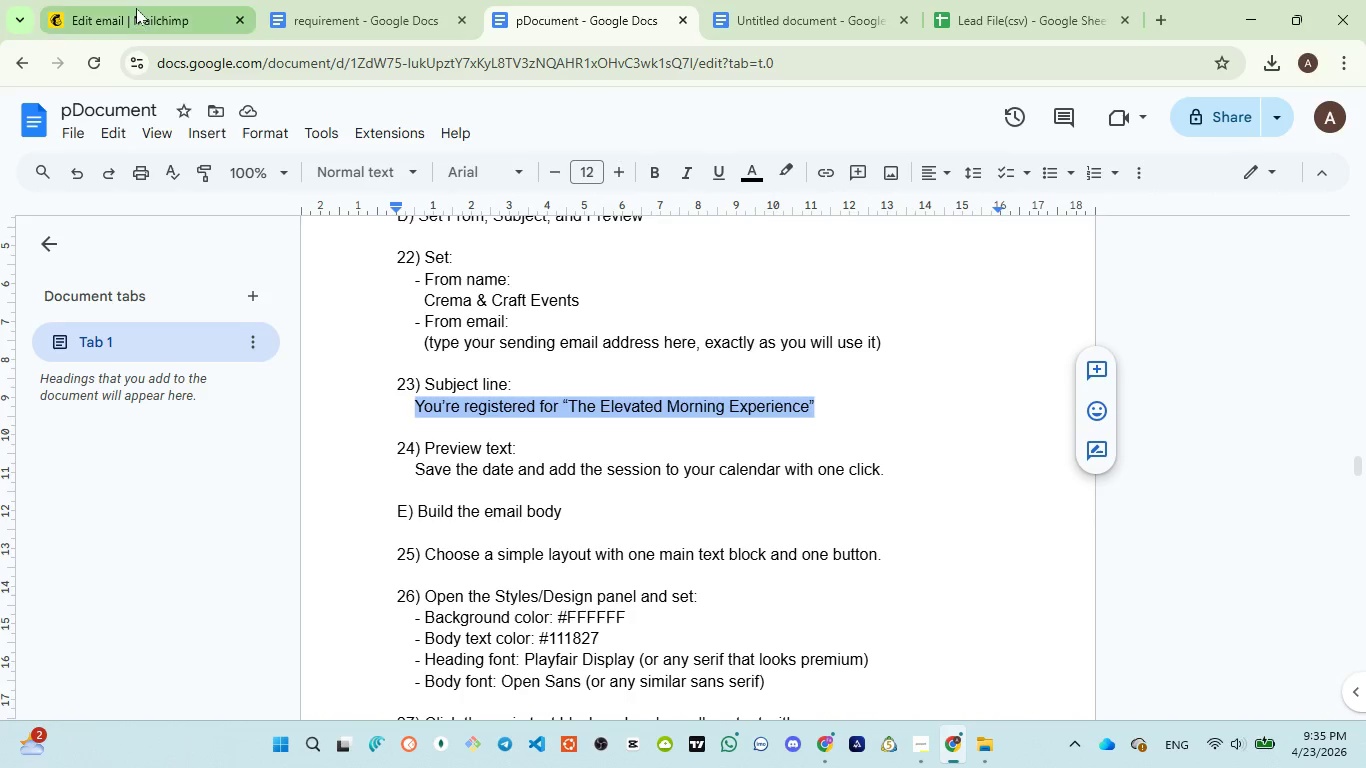 
left_click([136, 8])
 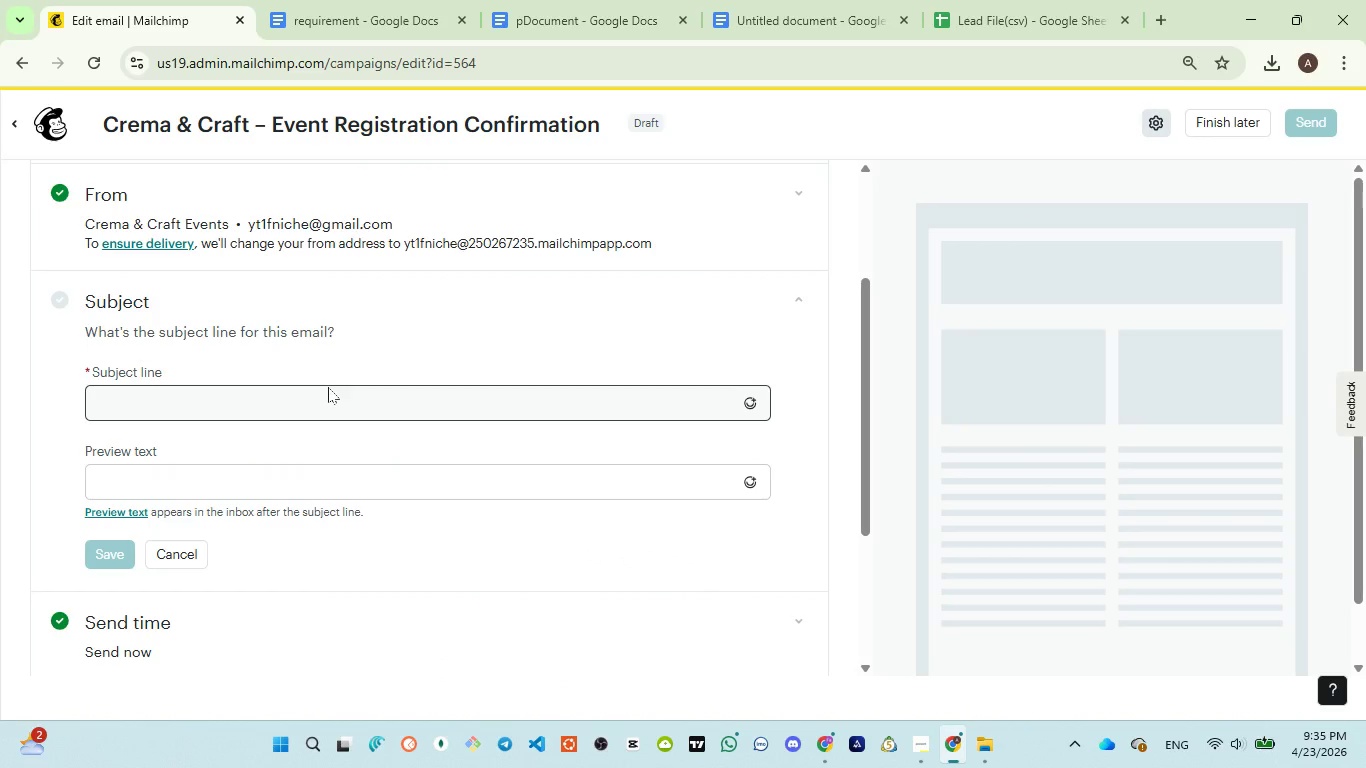 
left_click([334, 398])
 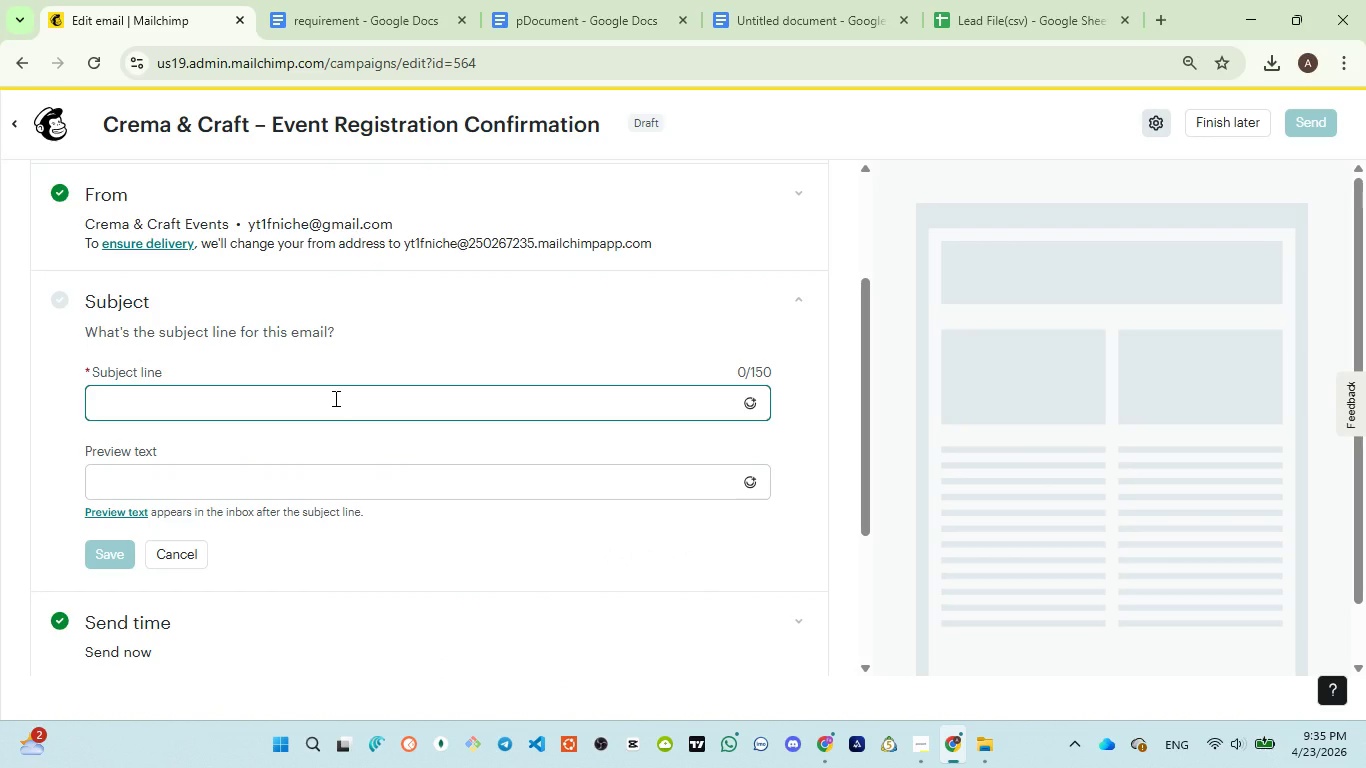 
type(You're registered for )
 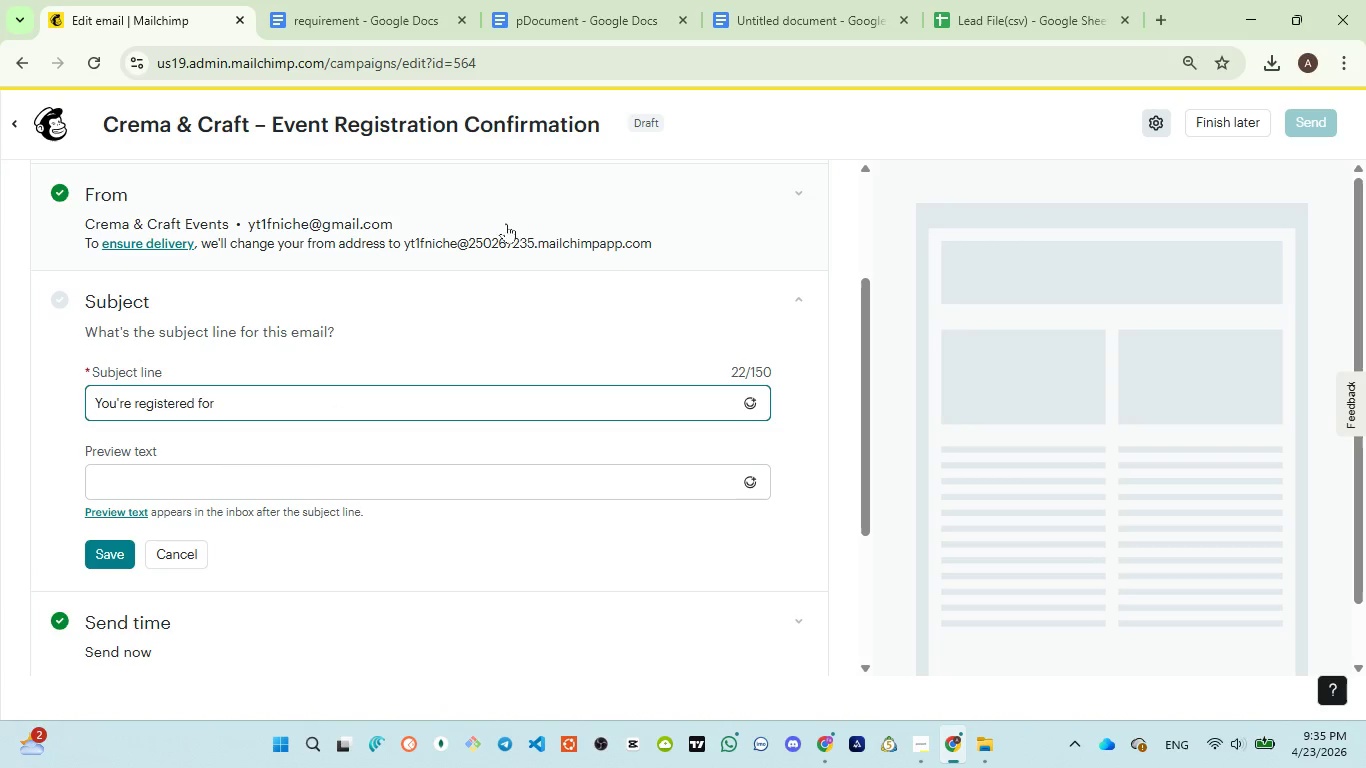 
left_click([547, 31])
 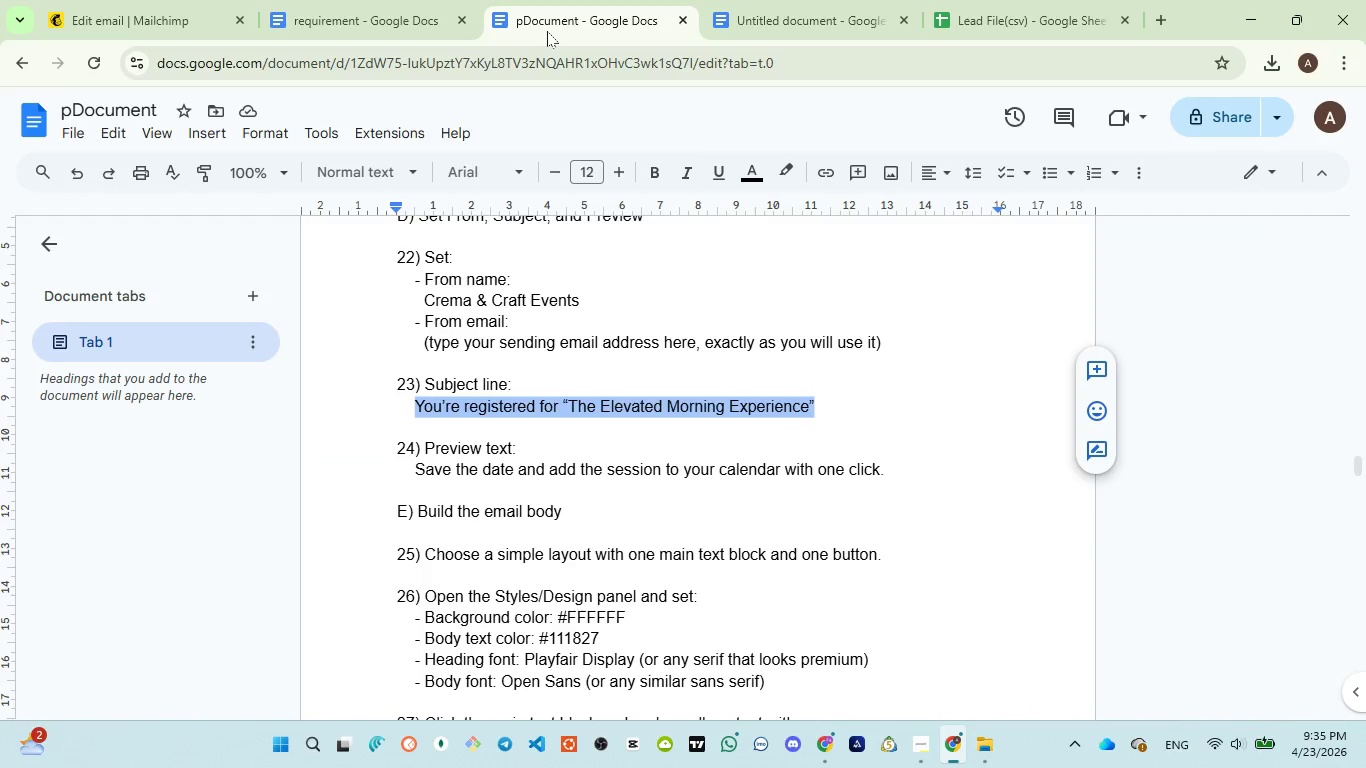 
wait(5.36)
 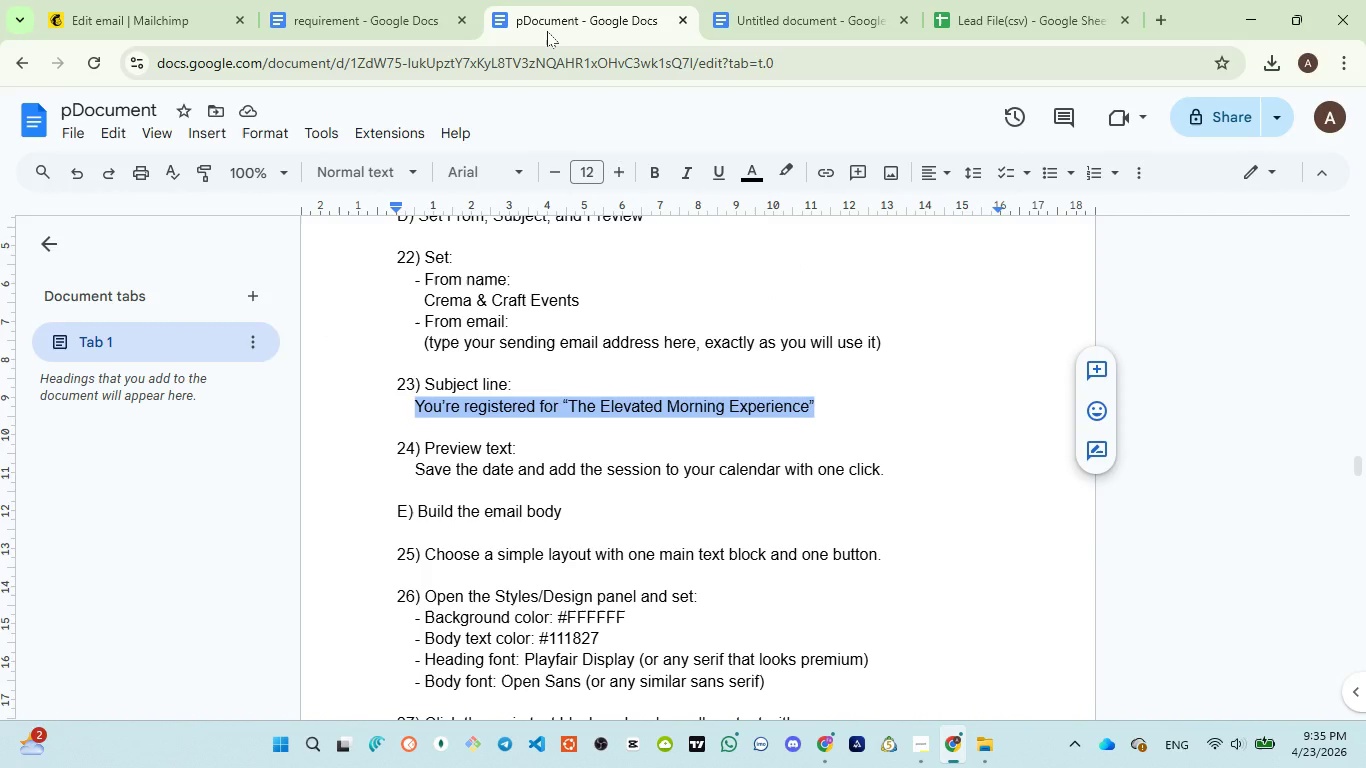 
left_click([166, 24])
 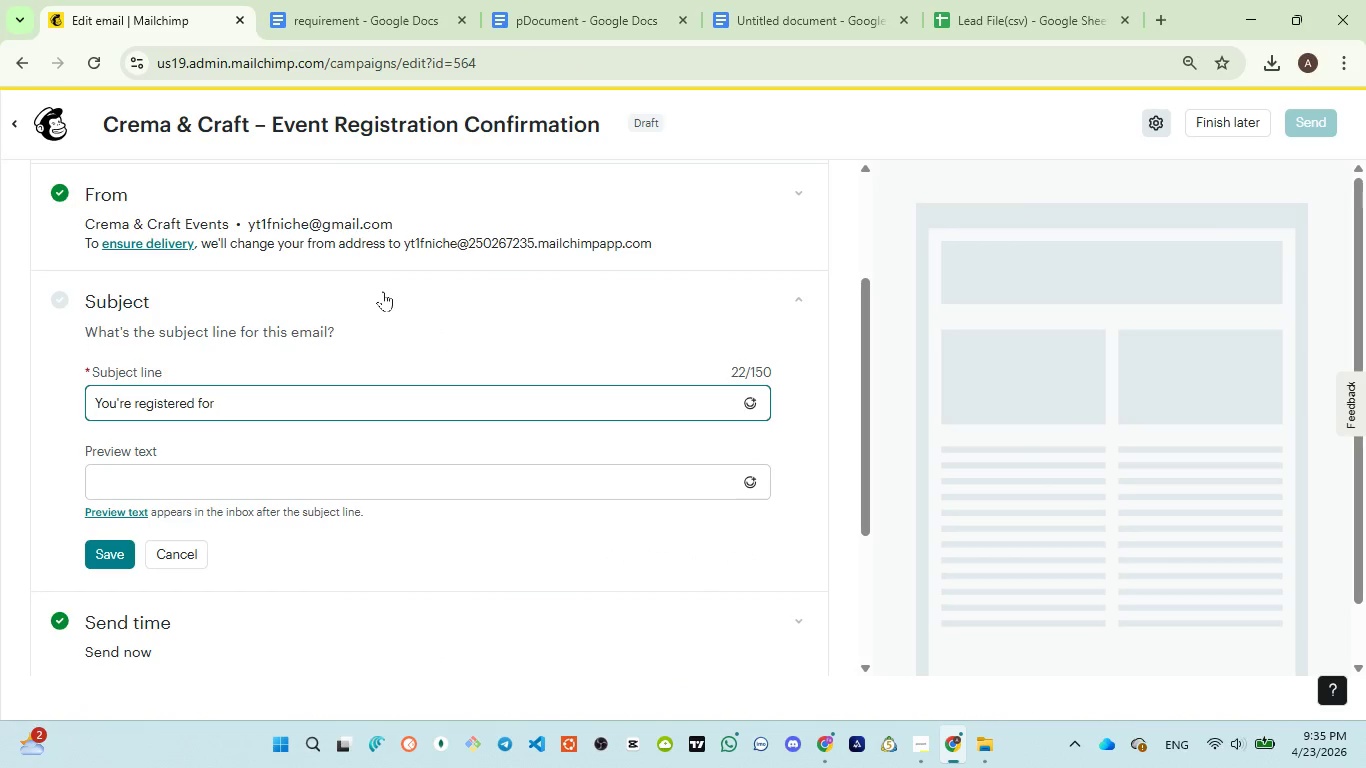 
type("The Elevated )
 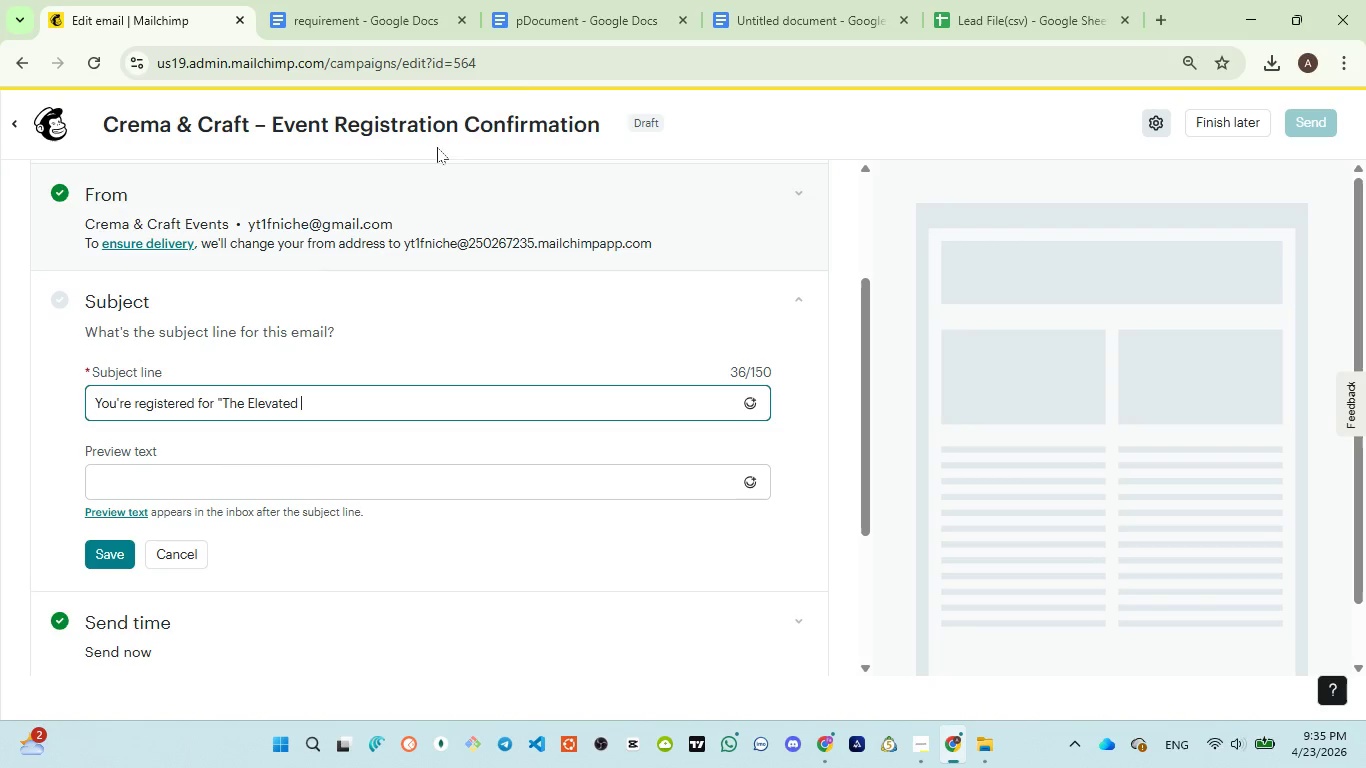 
left_click([550, 17])
 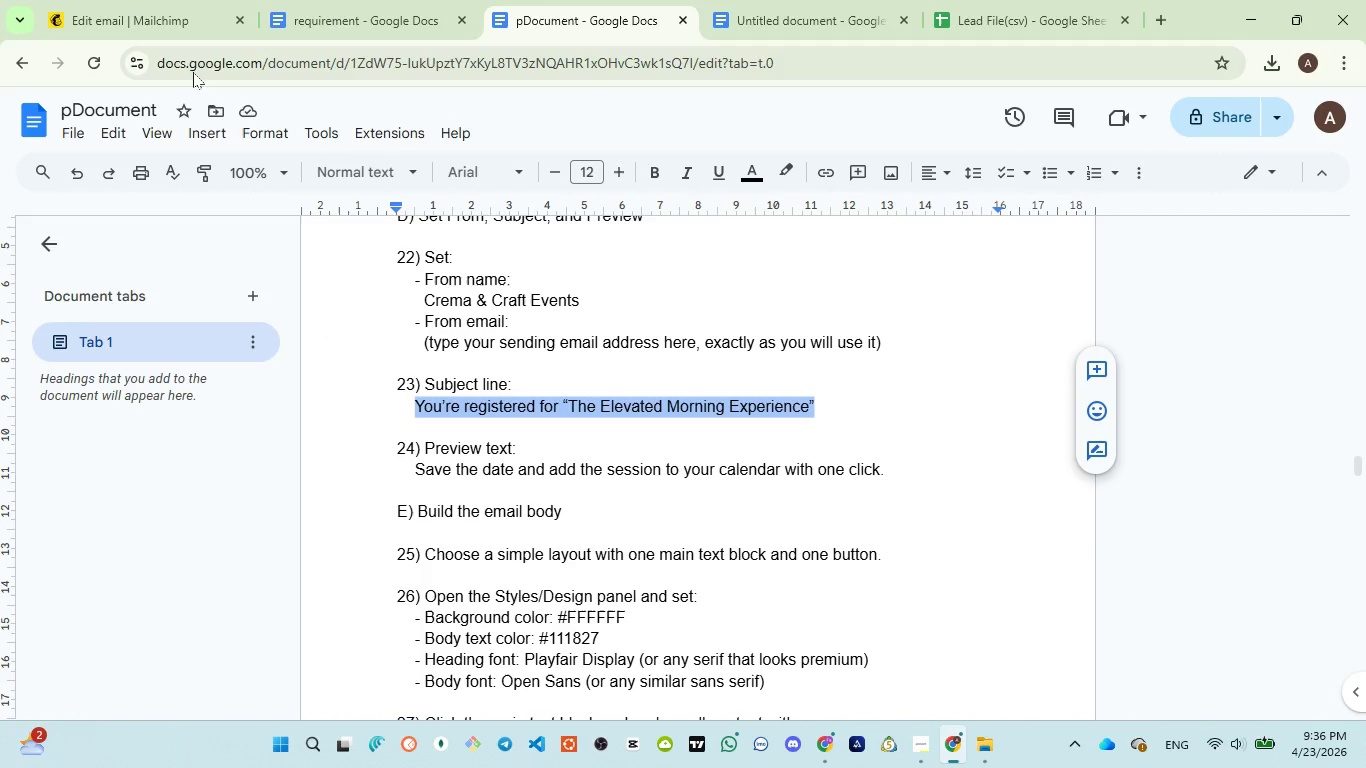 
left_click([156, 38])
 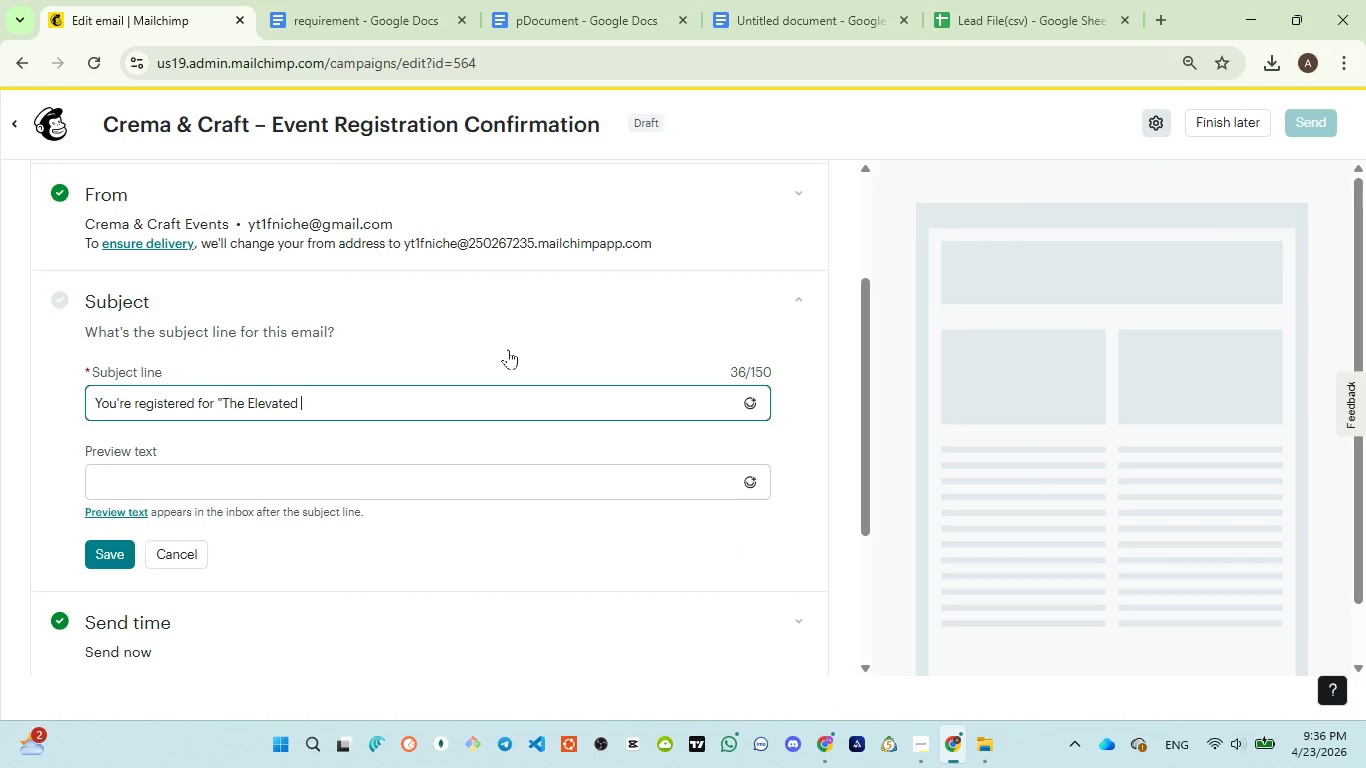 
type(Morining Experience")
 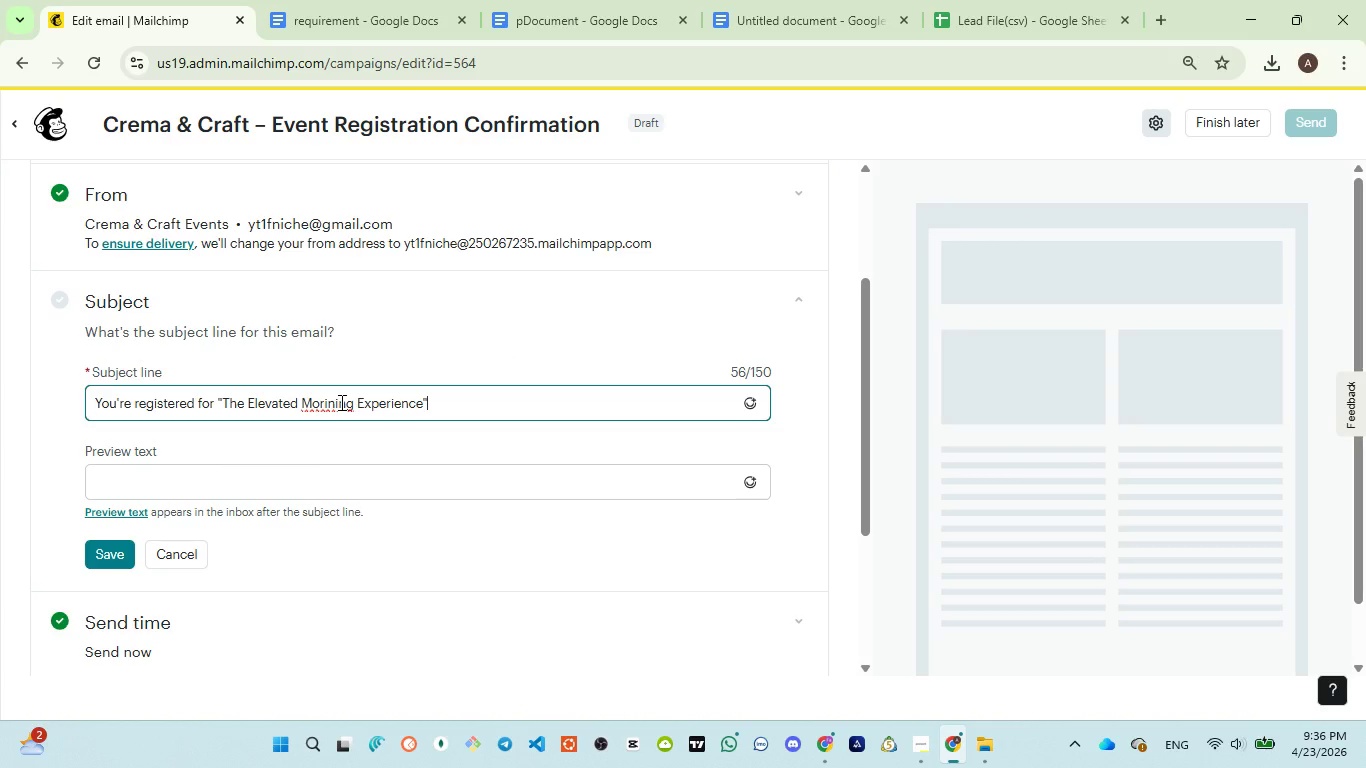 
left_click([340, 402])
 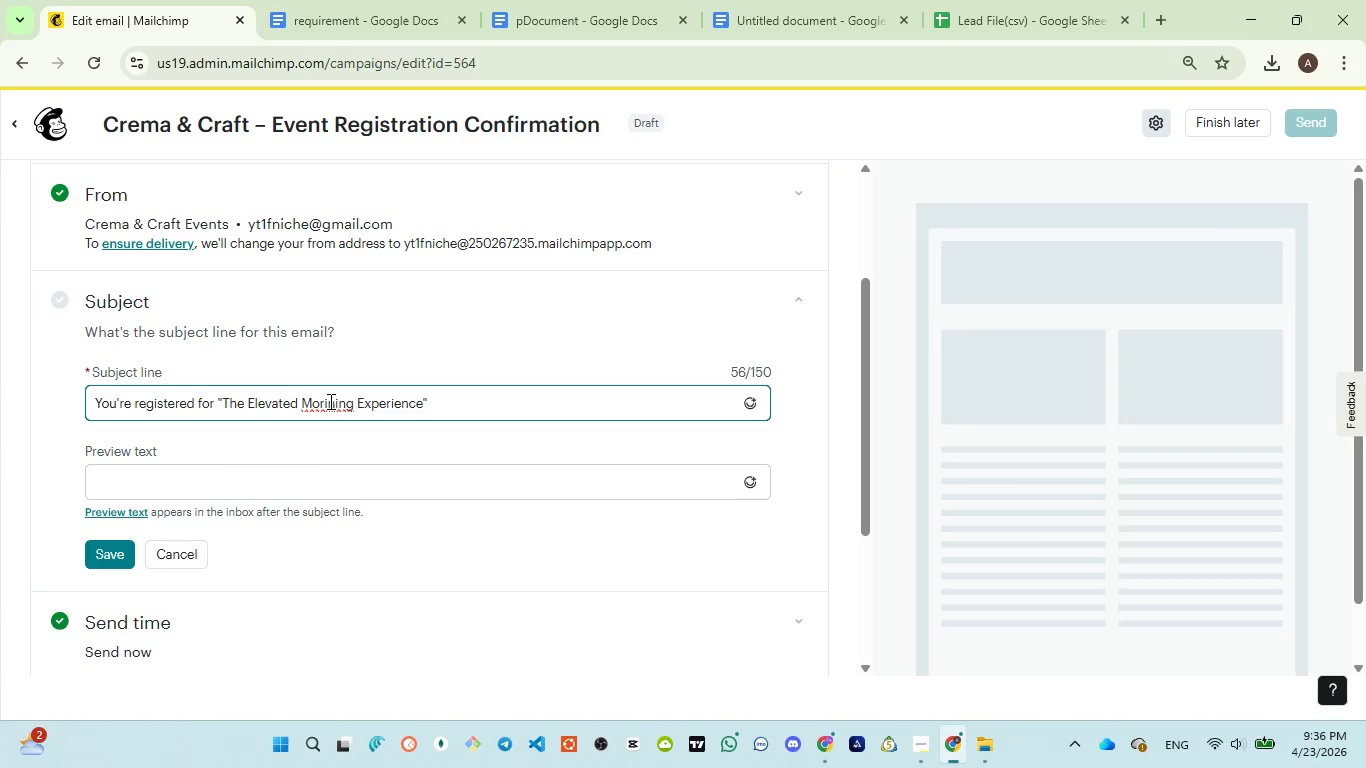 
left_click([329, 401])
 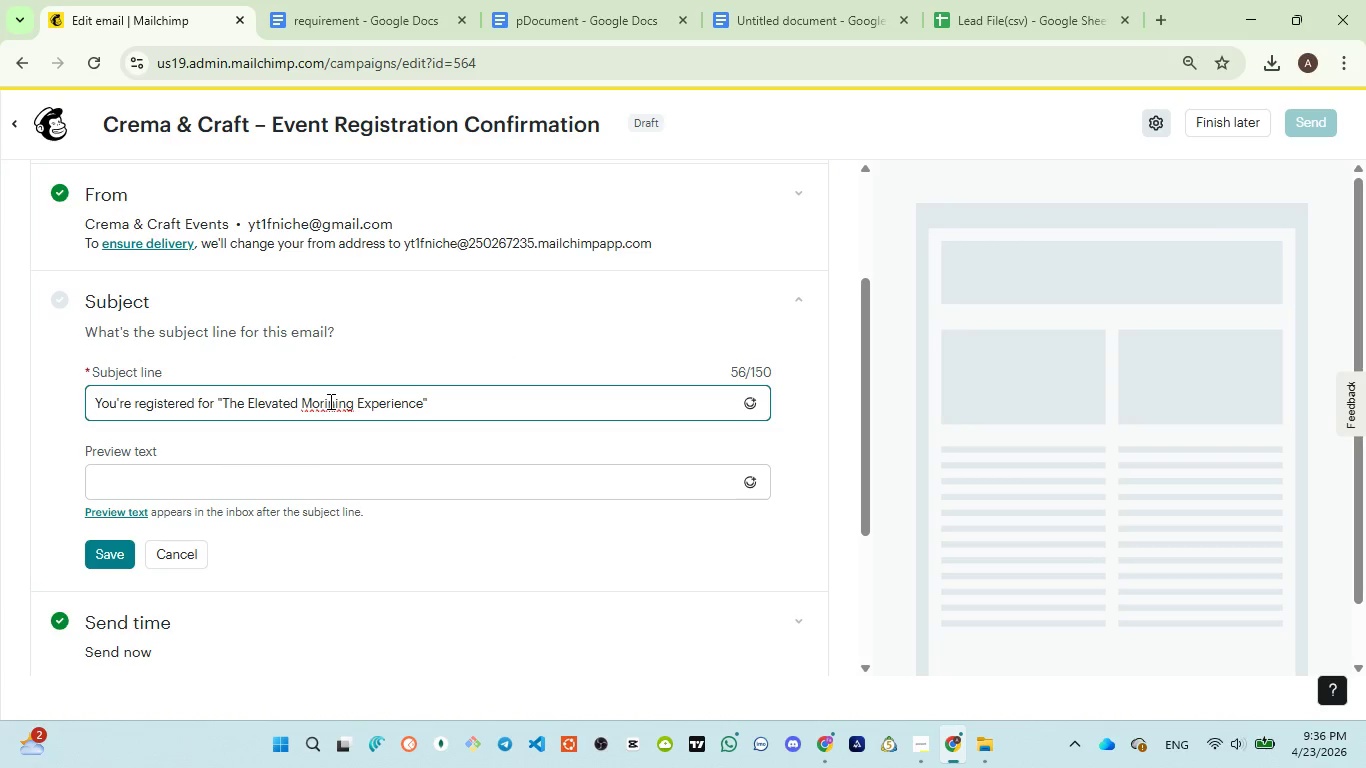 
key(Backspace)
 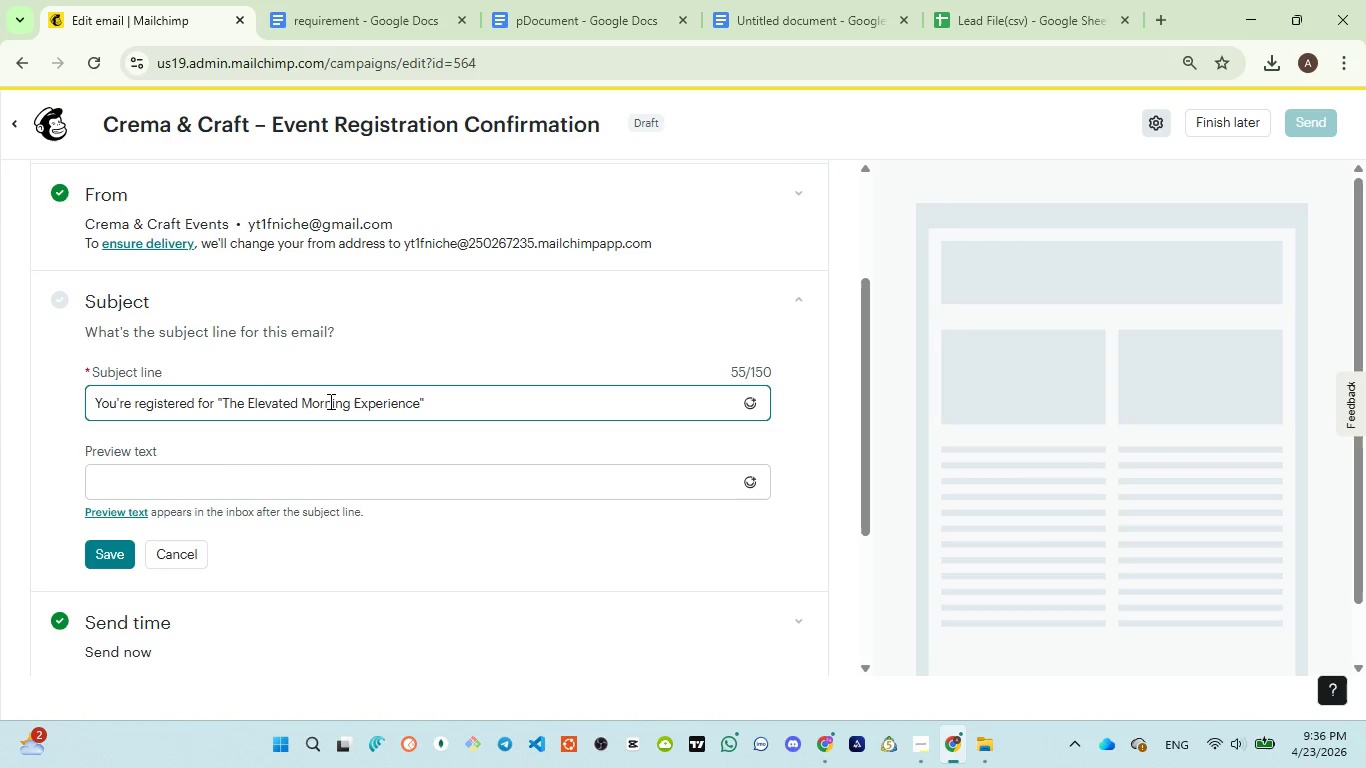 
key(Control+ControlLeft)
 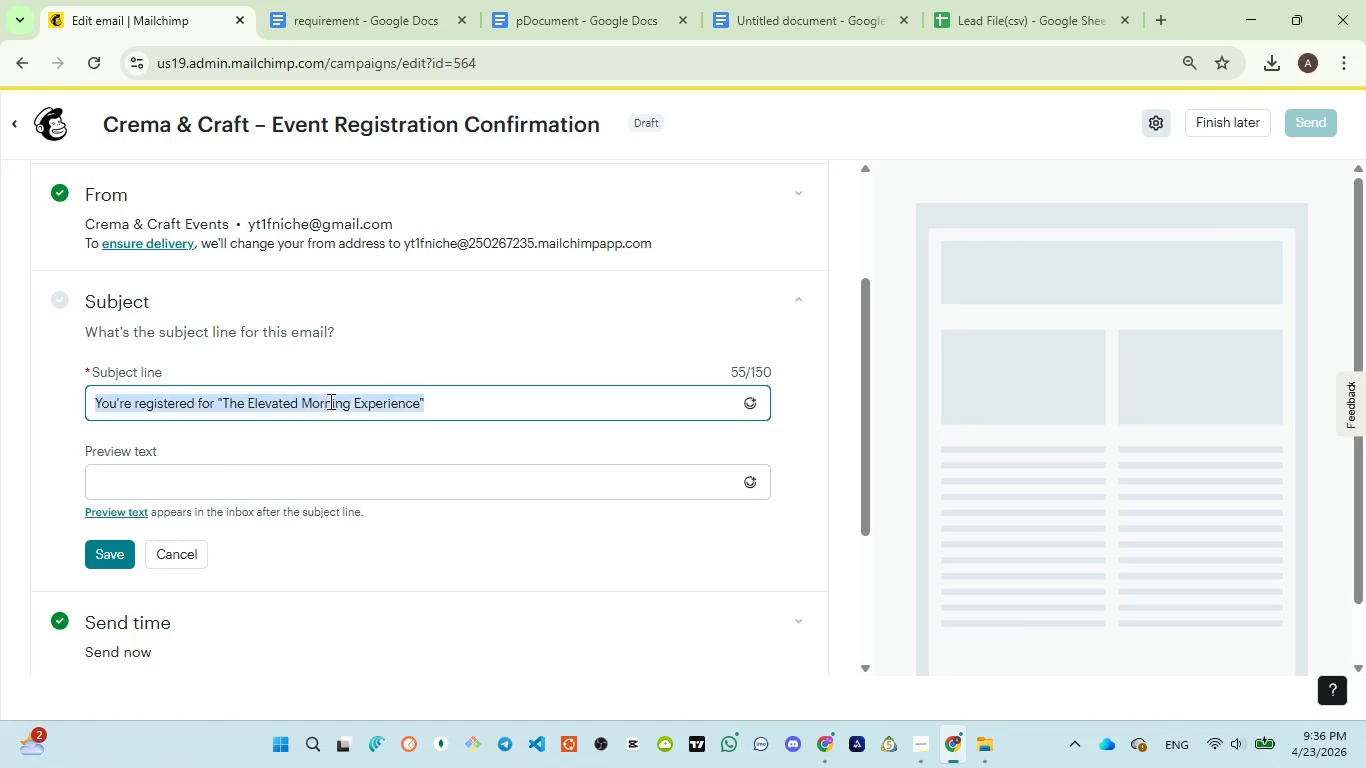 
key(Control+A)
 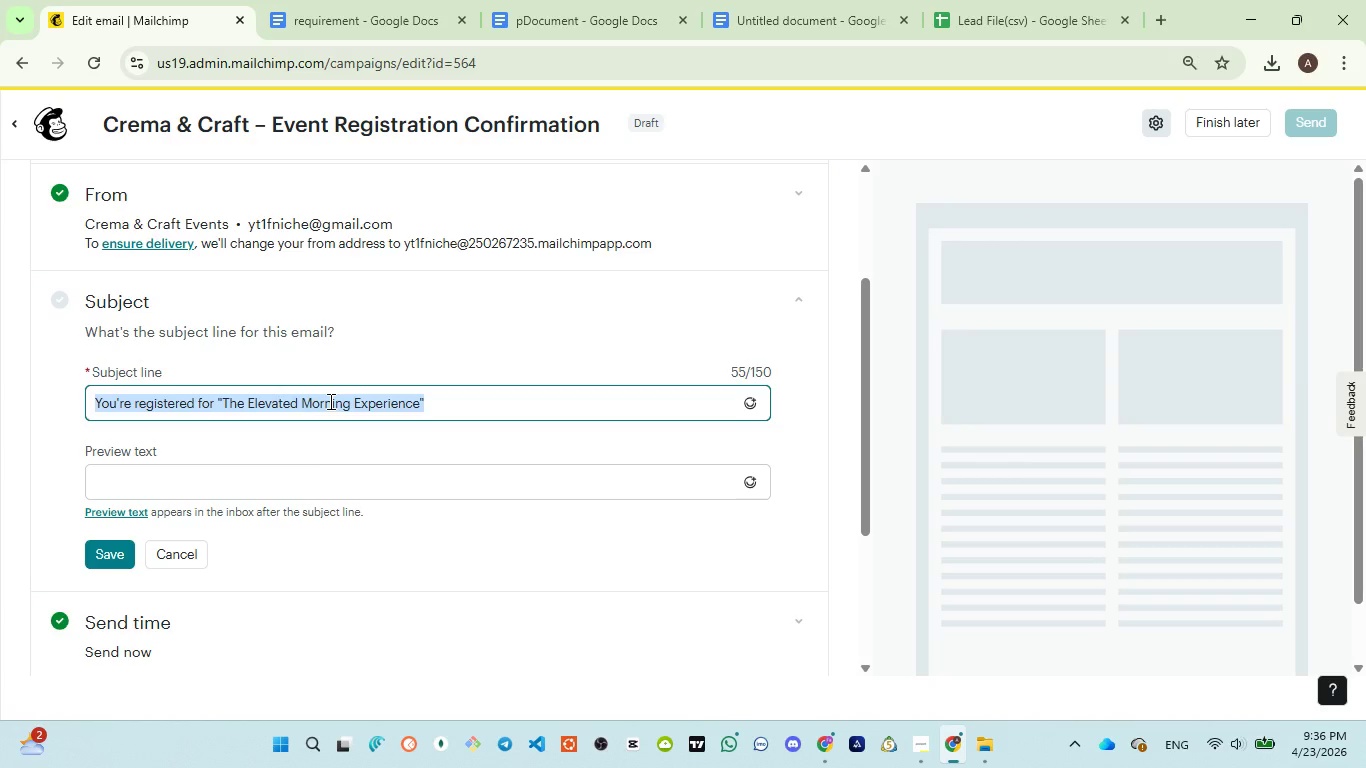 
key(Control+ControlLeft)
 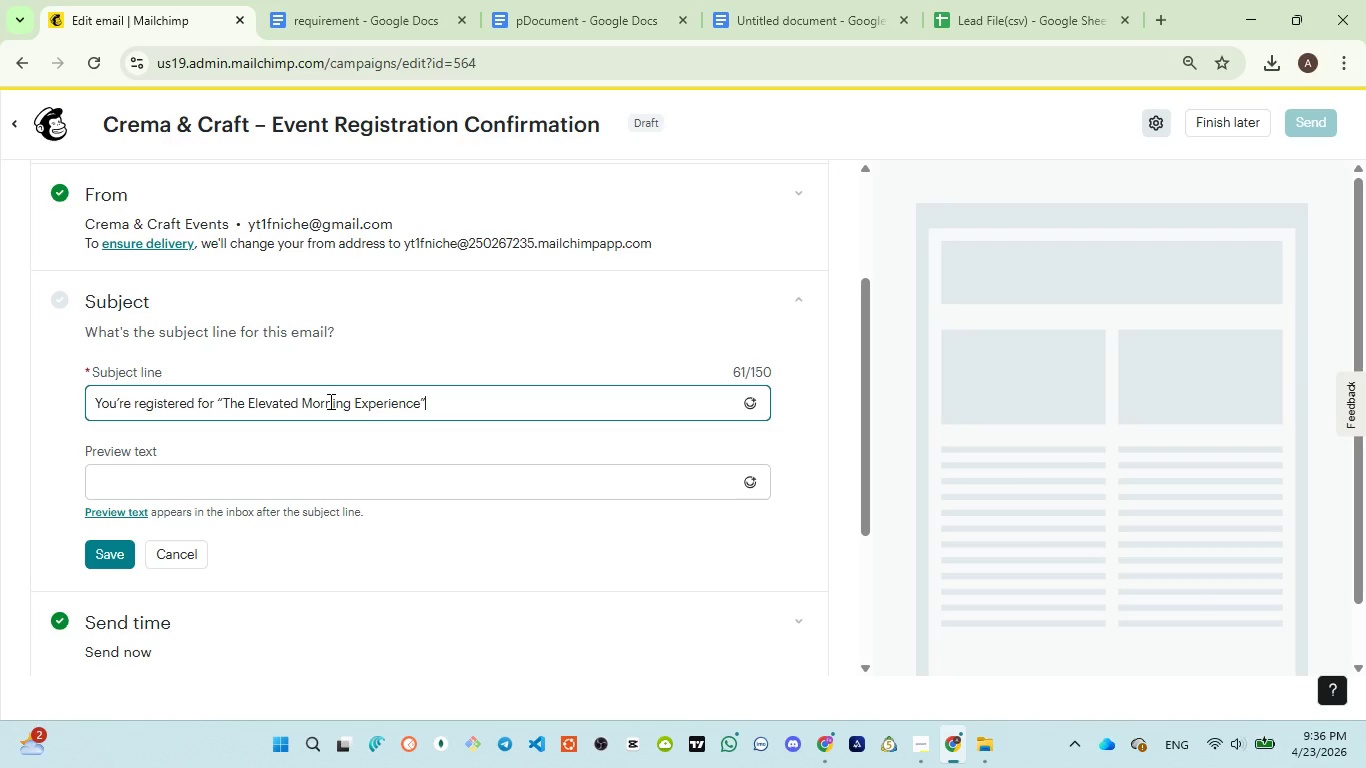 
key(Control+V)
 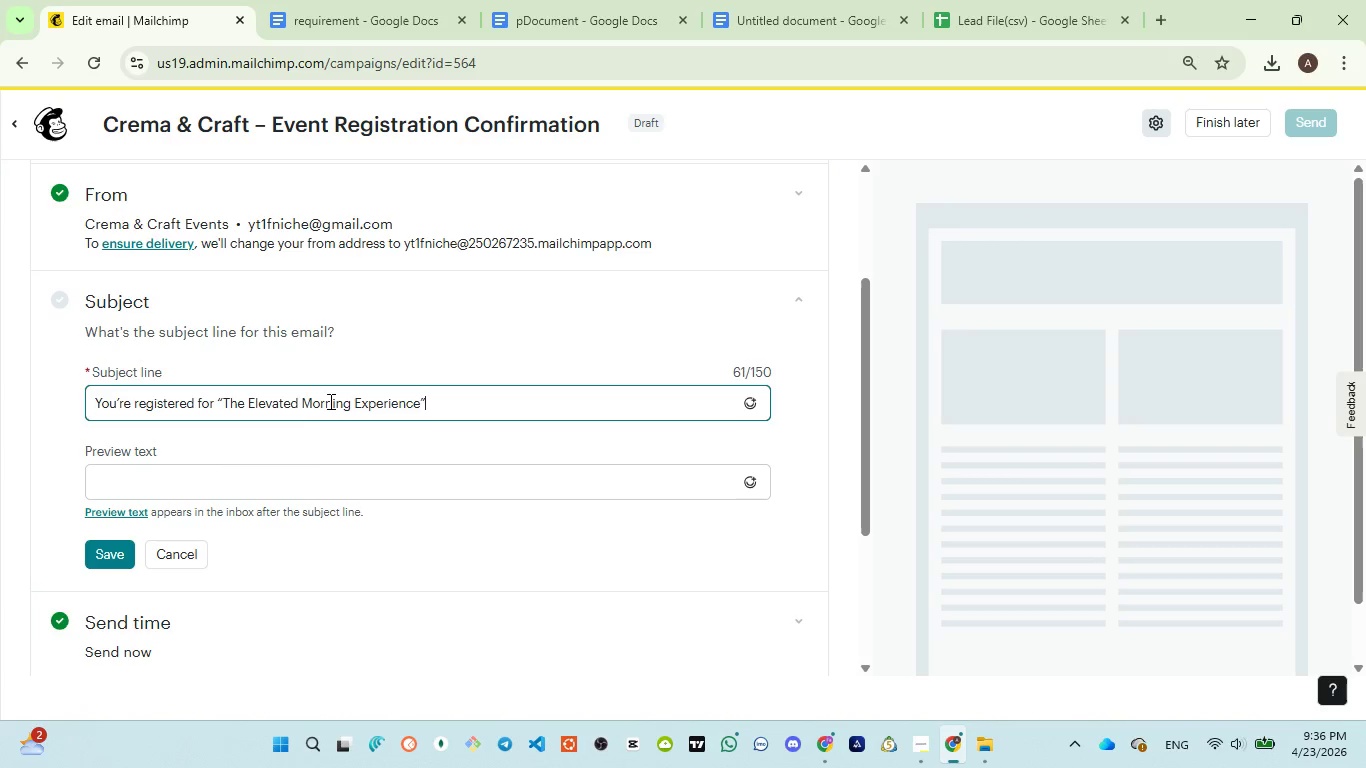 
wait(5.7)
 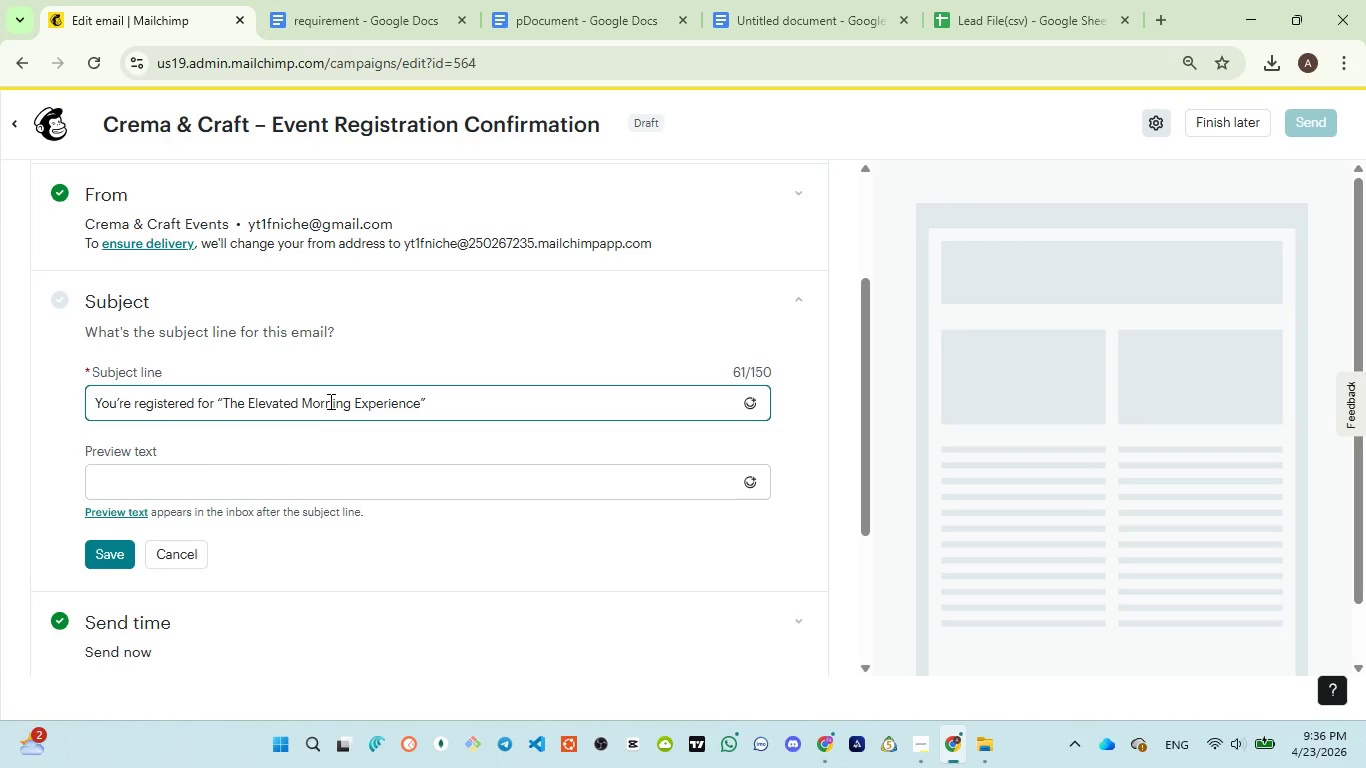 
left_click([553, 18])
 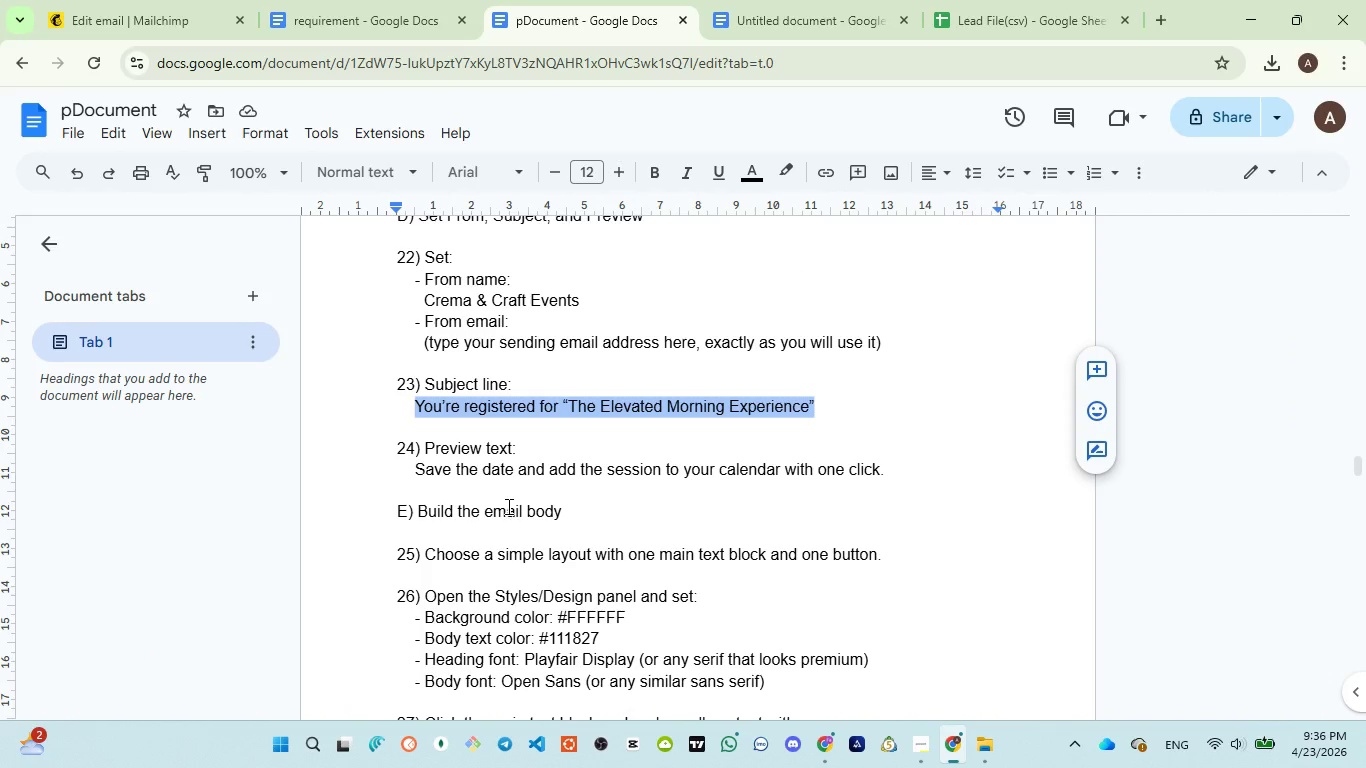 
scroll: coordinate [505, 506], scroll_direction: down, amount: 1.0
 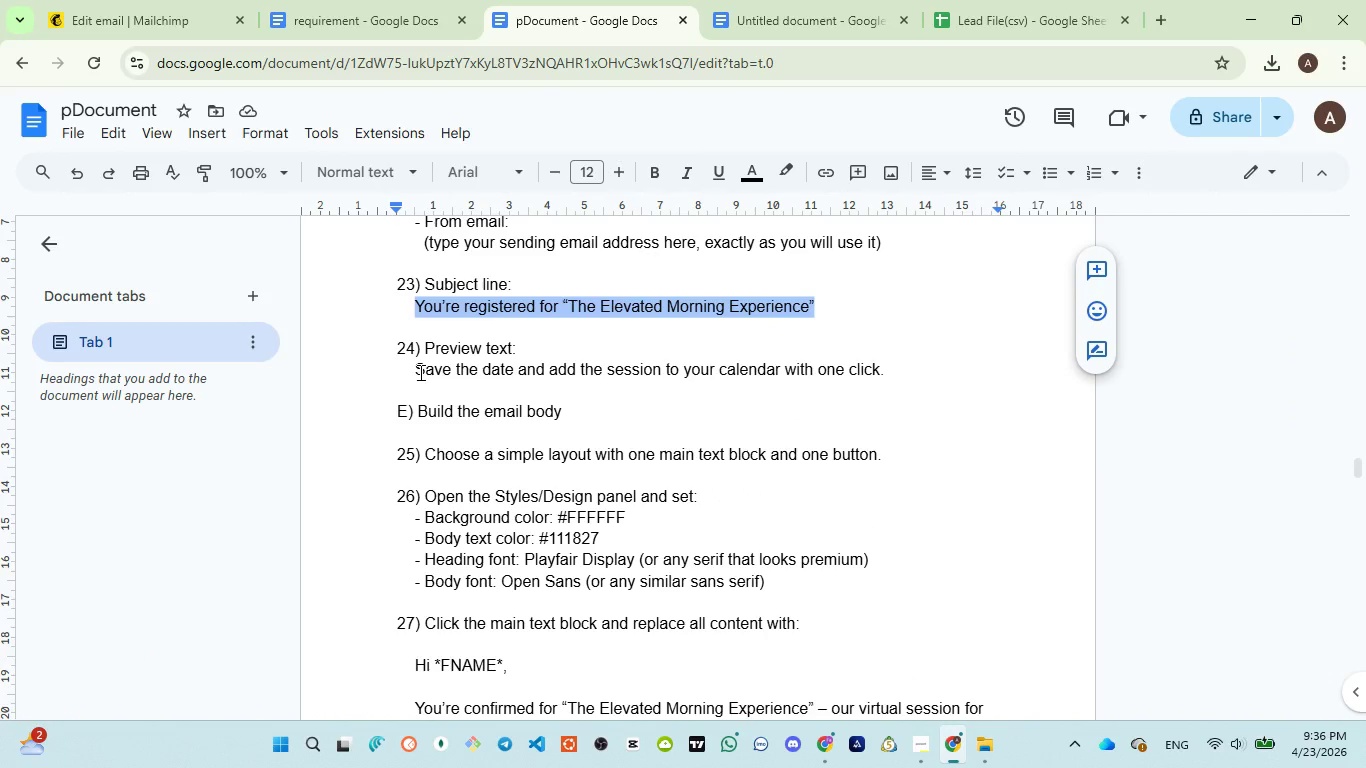 
left_click_drag(start_coordinate=[417, 372], to_coordinate=[889, 375])
 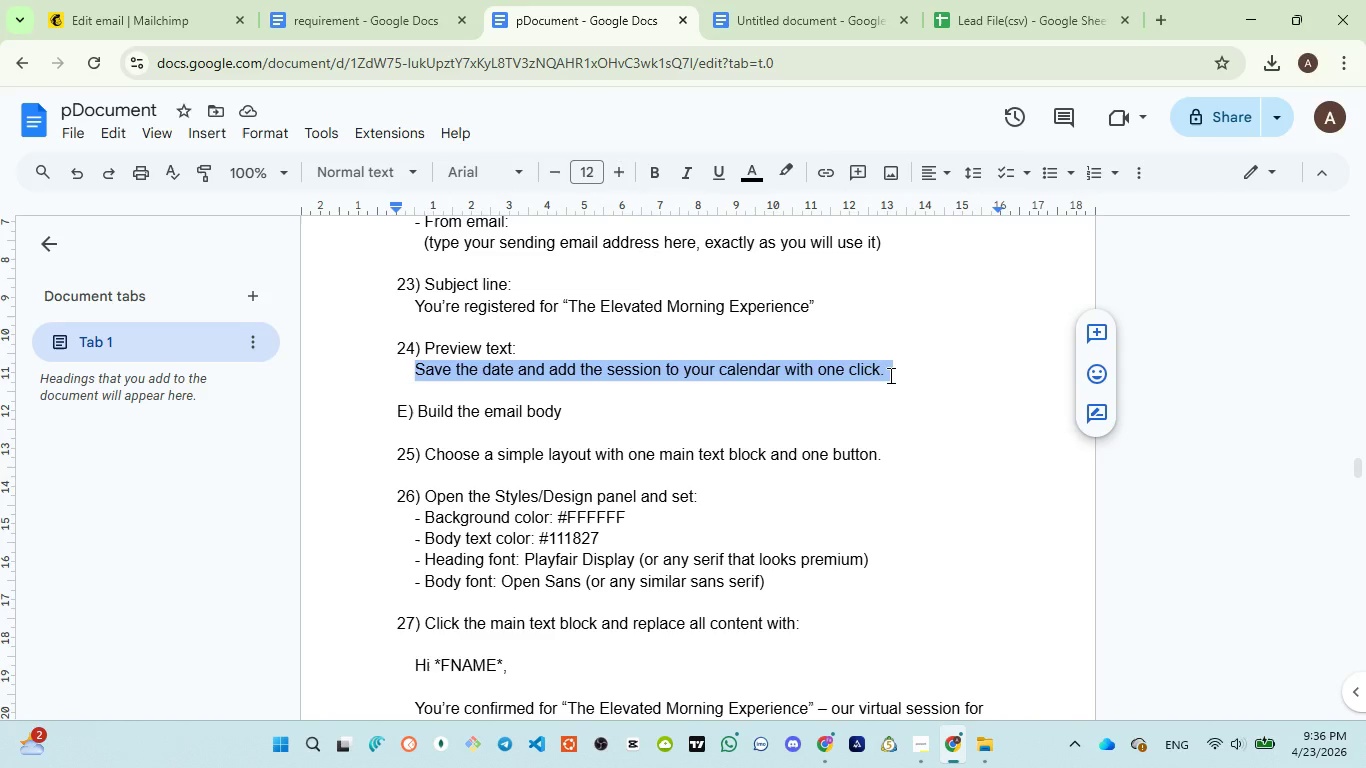 
key(Control+C)
 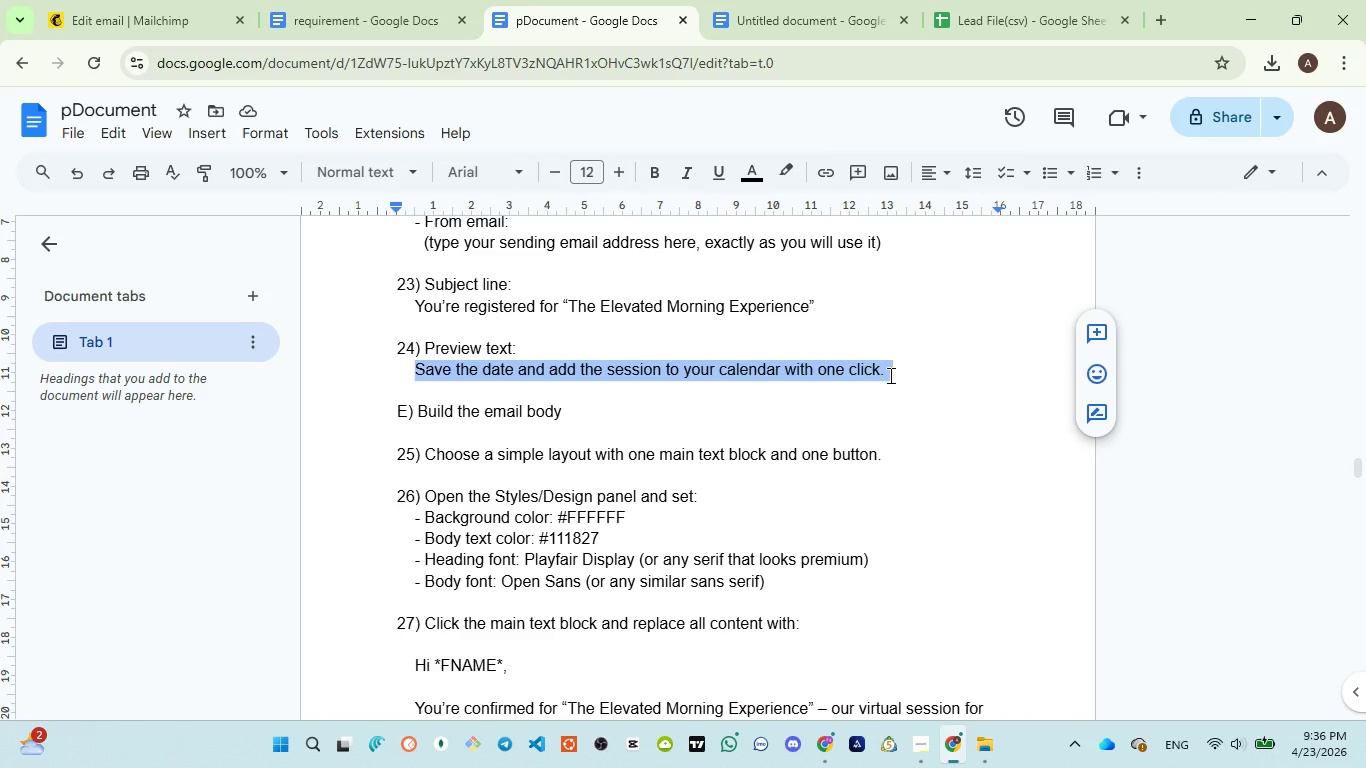 
hold_key(key=C, duration=0.55)
 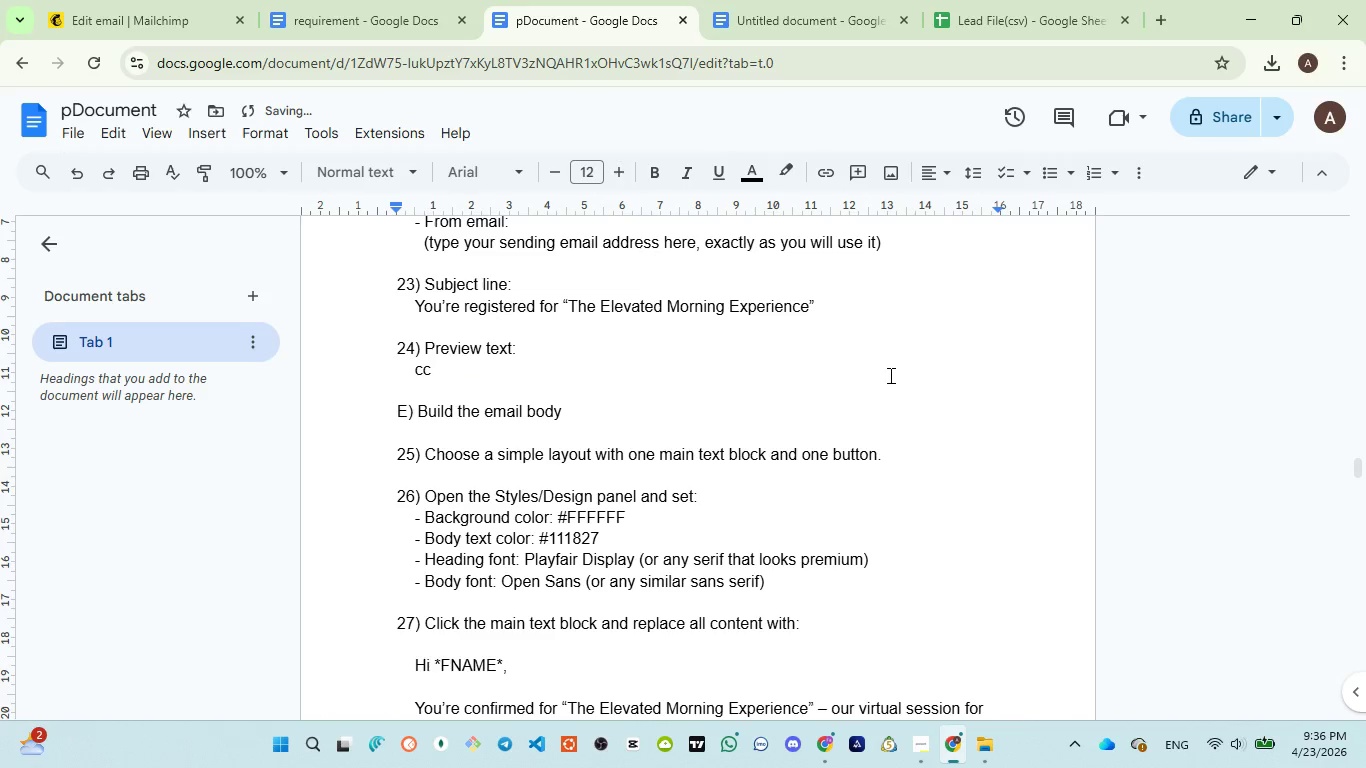 
hold_key(key=C, duration=0.44)
 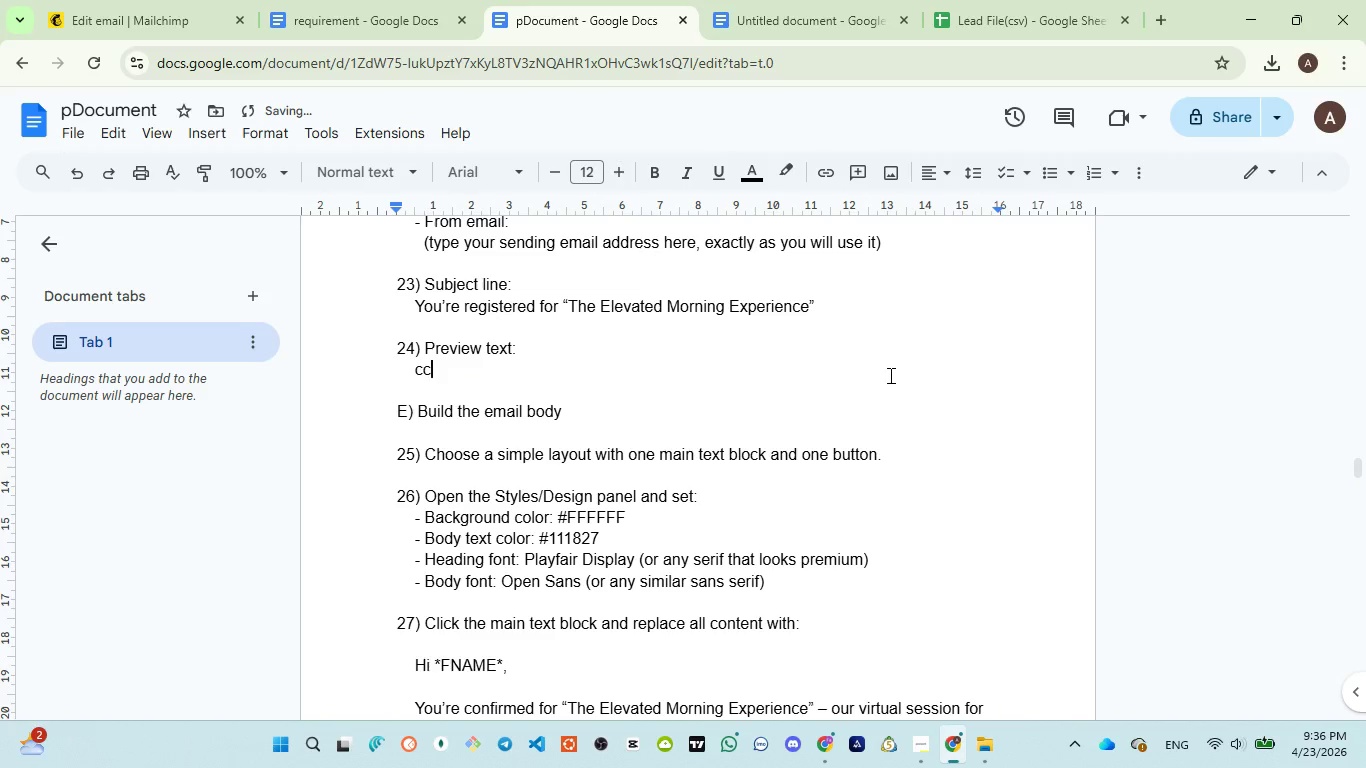 
hold_key(key=ControlLeft, duration=0.52)
 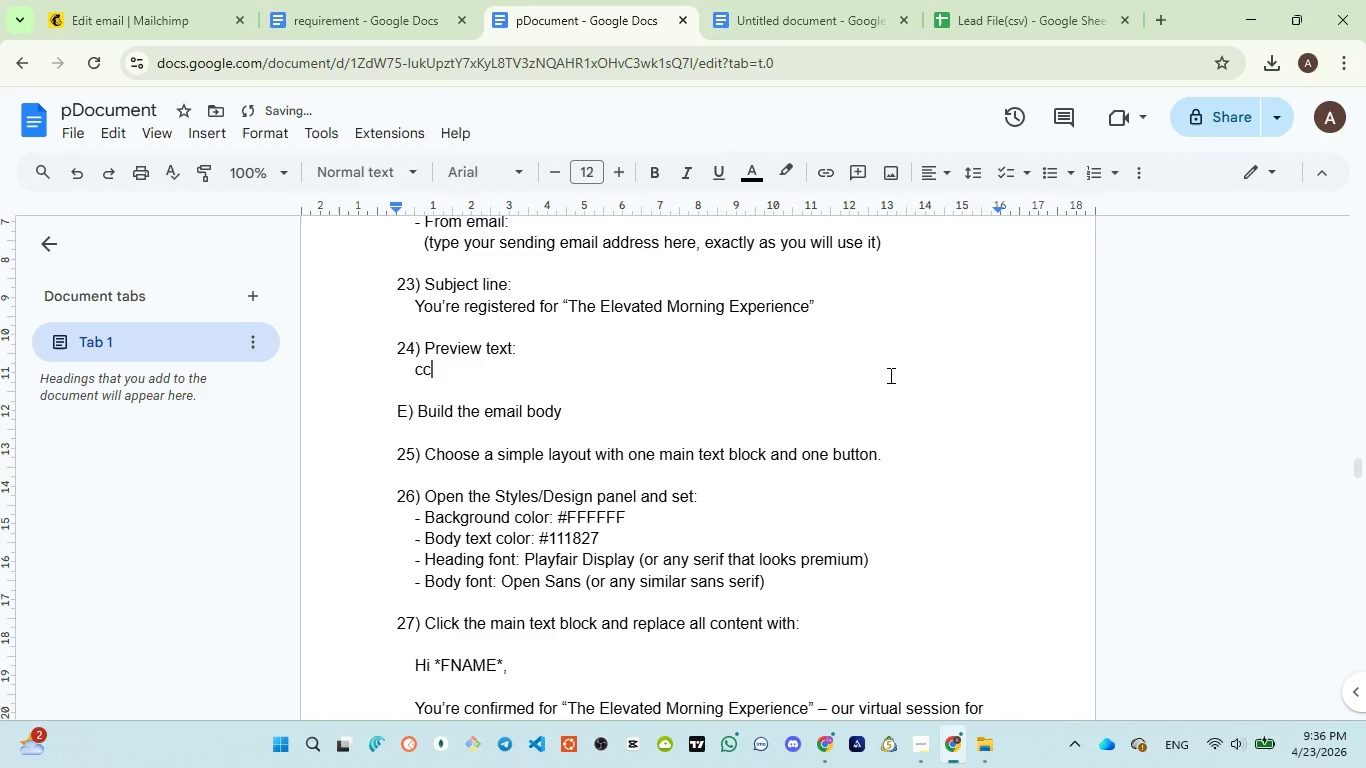 
key(Control+Z)
 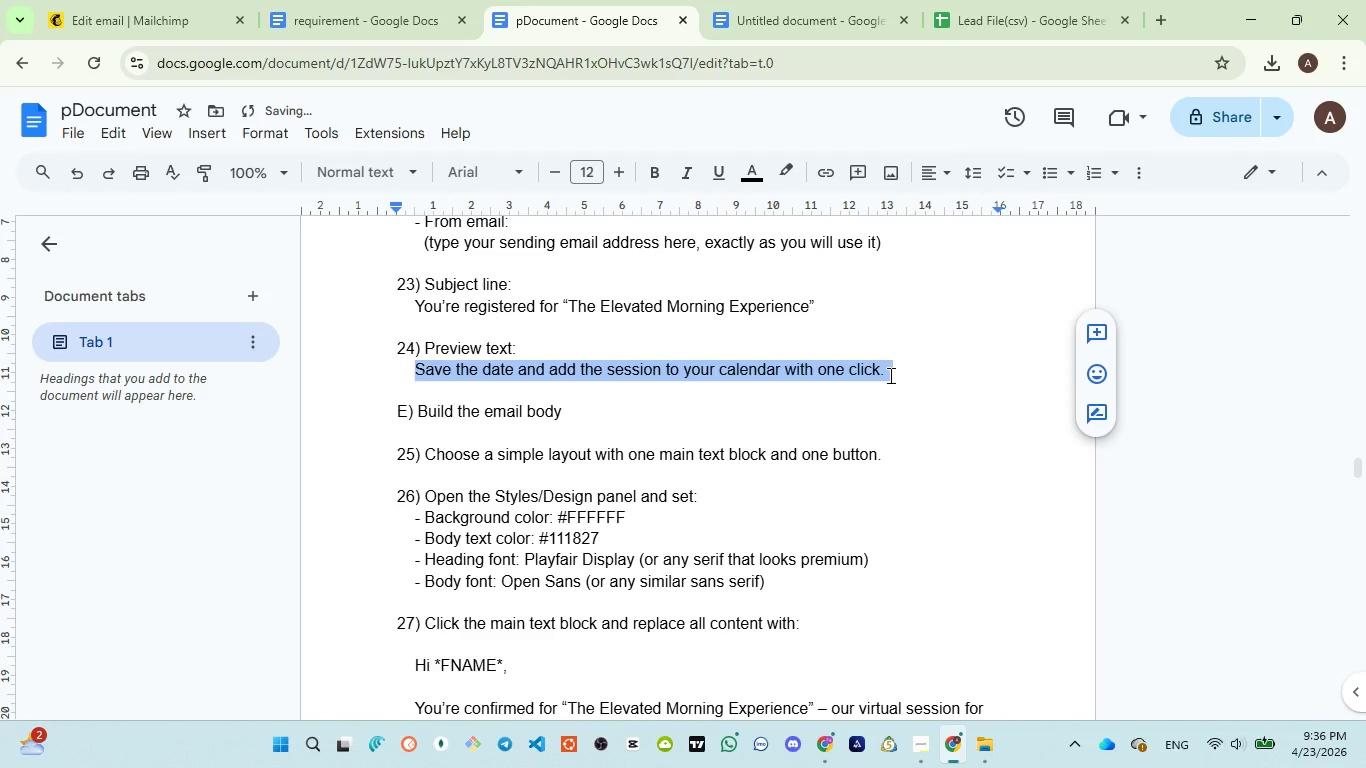 
key(Control+C)
 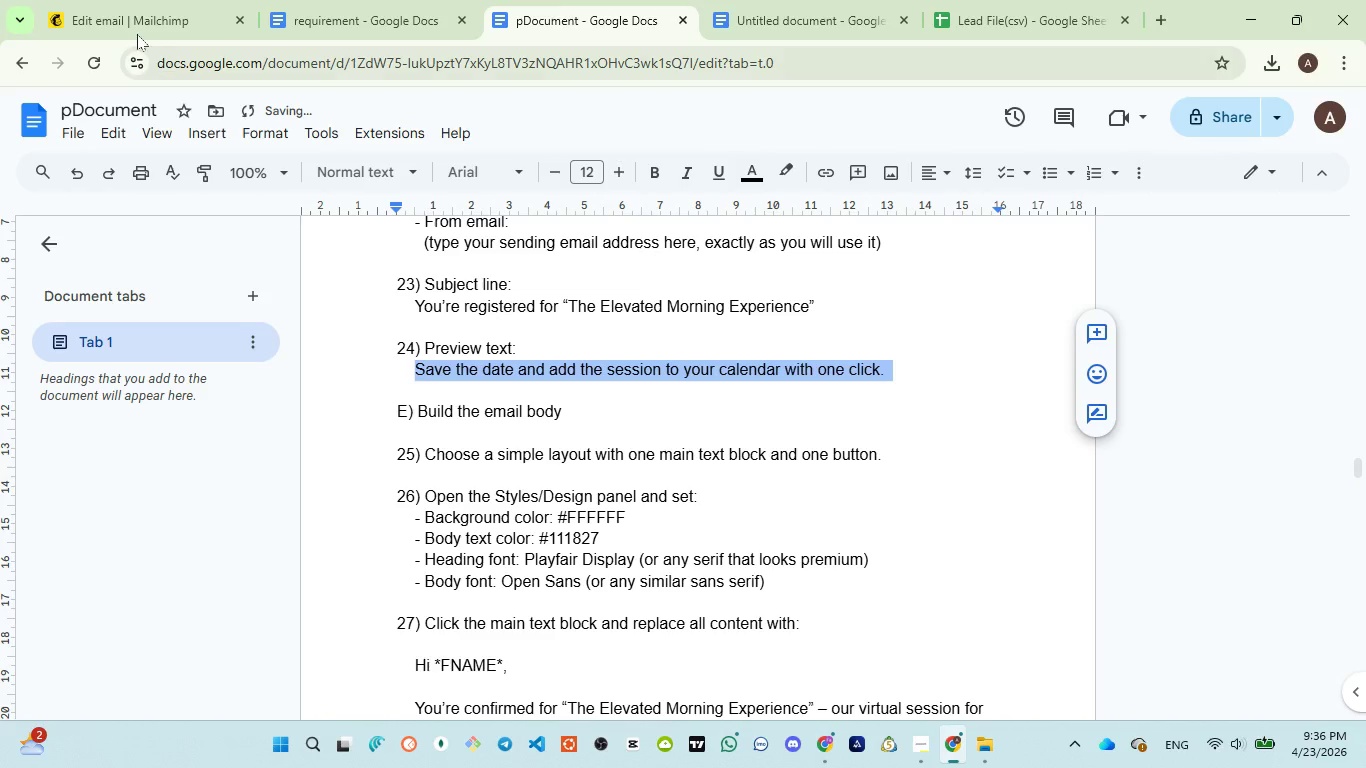 
left_click([135, 29])
 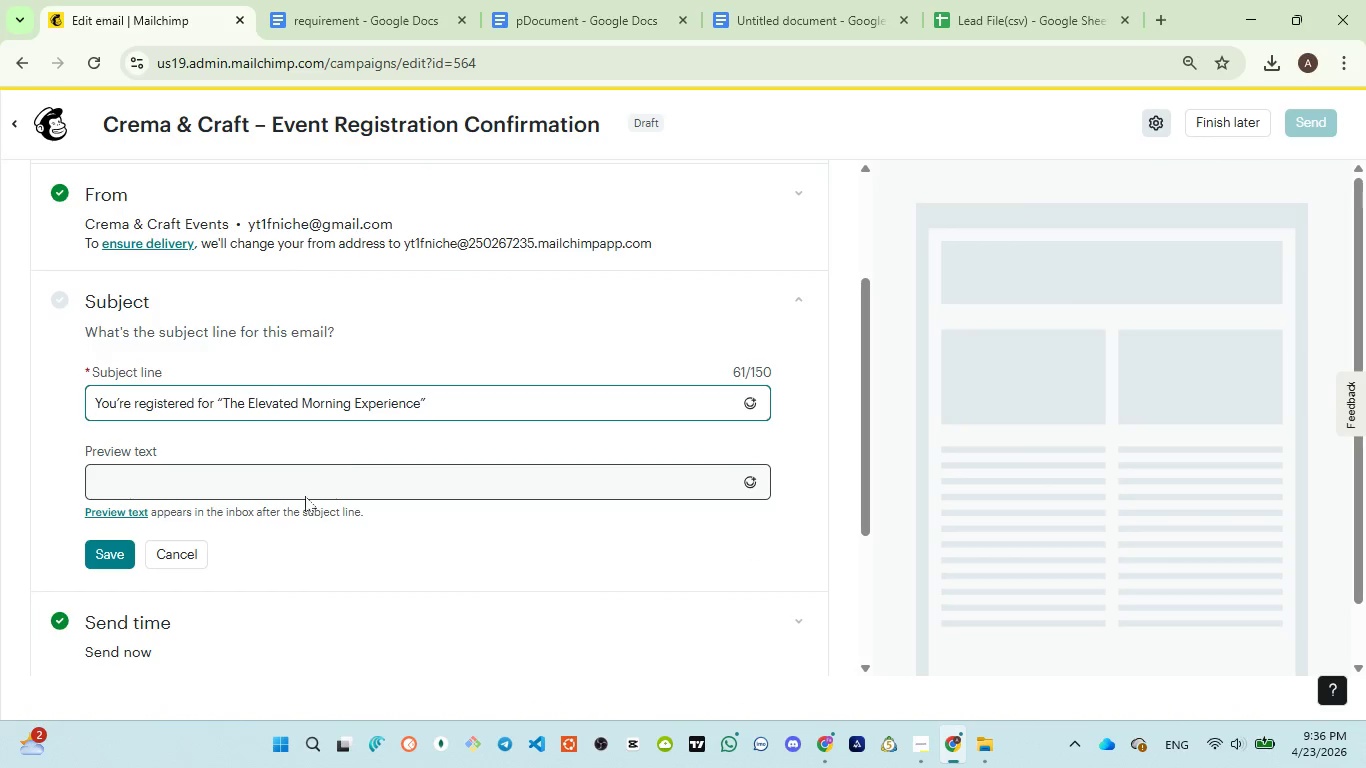 
left_click([300, 480])
 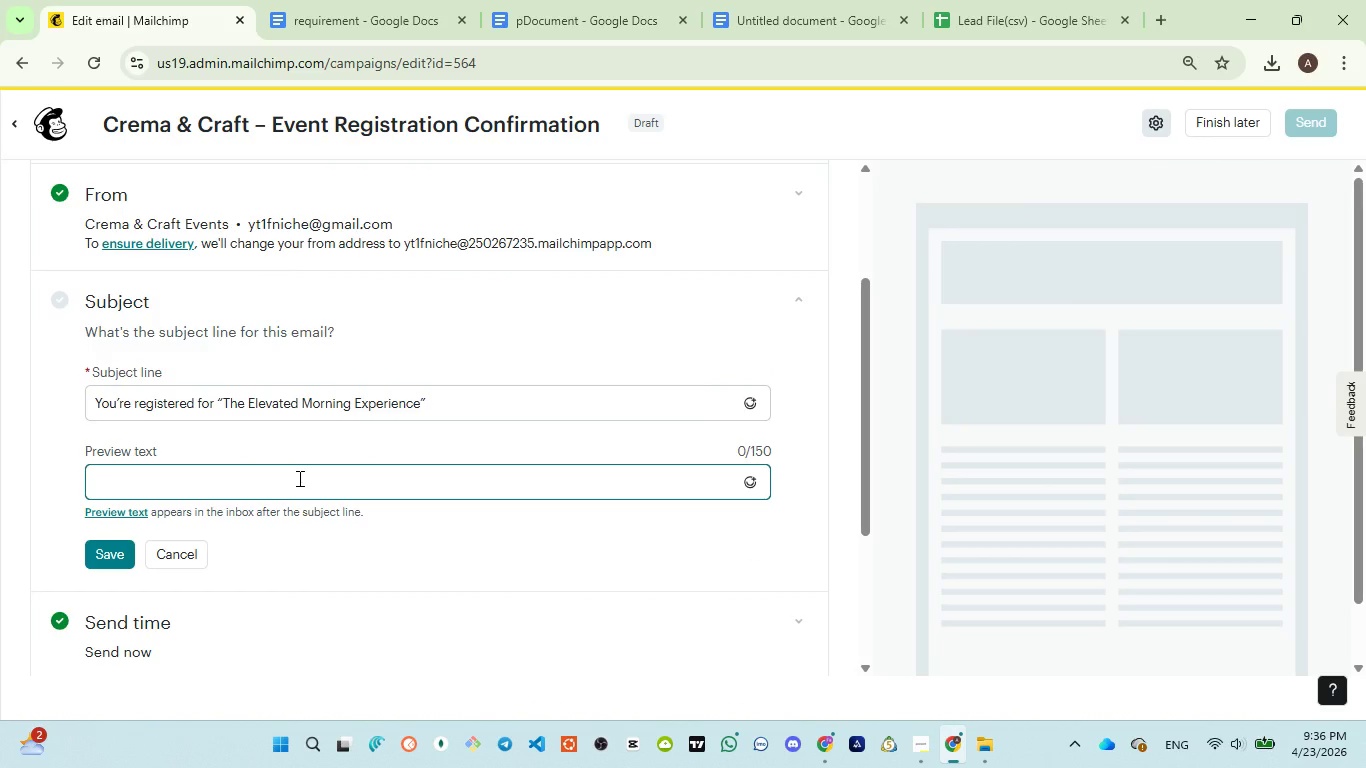 
type(Save the data and add )
 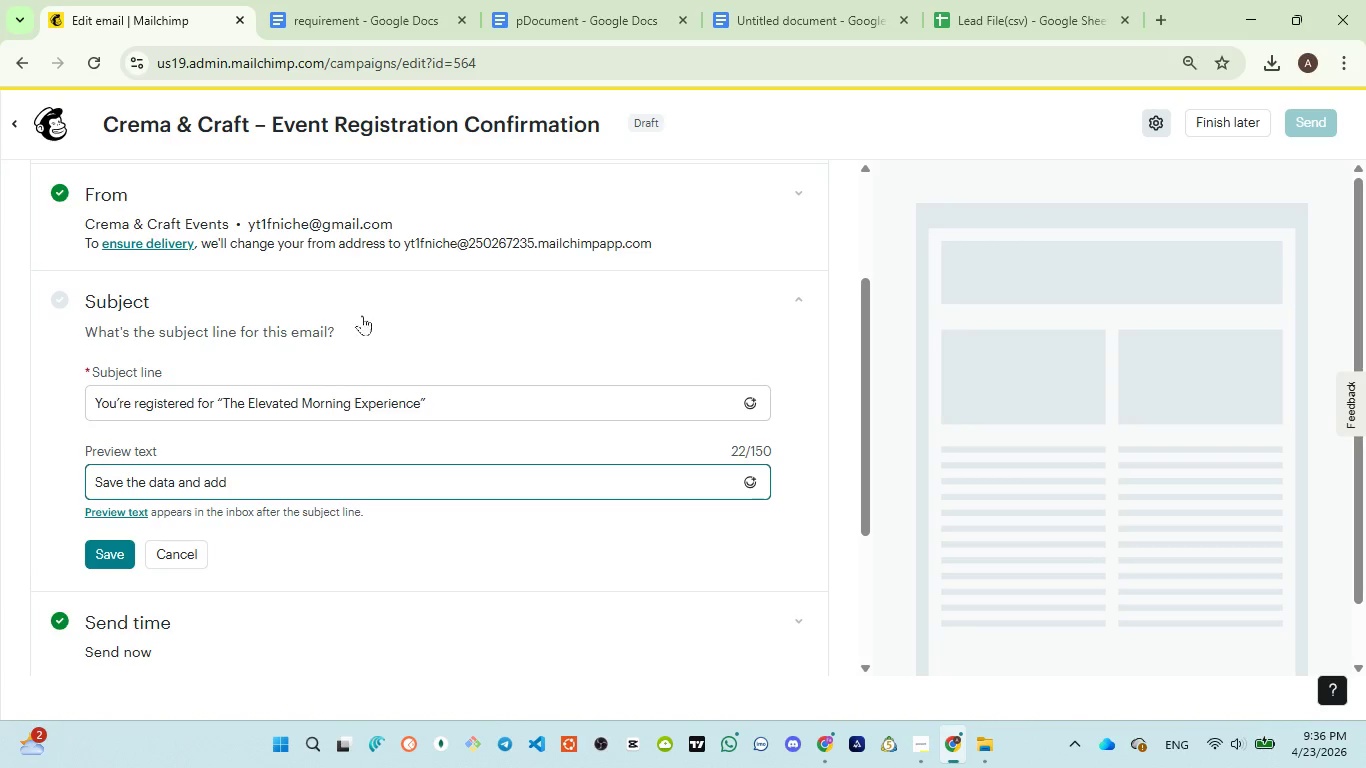 
left_click([591, 5])
 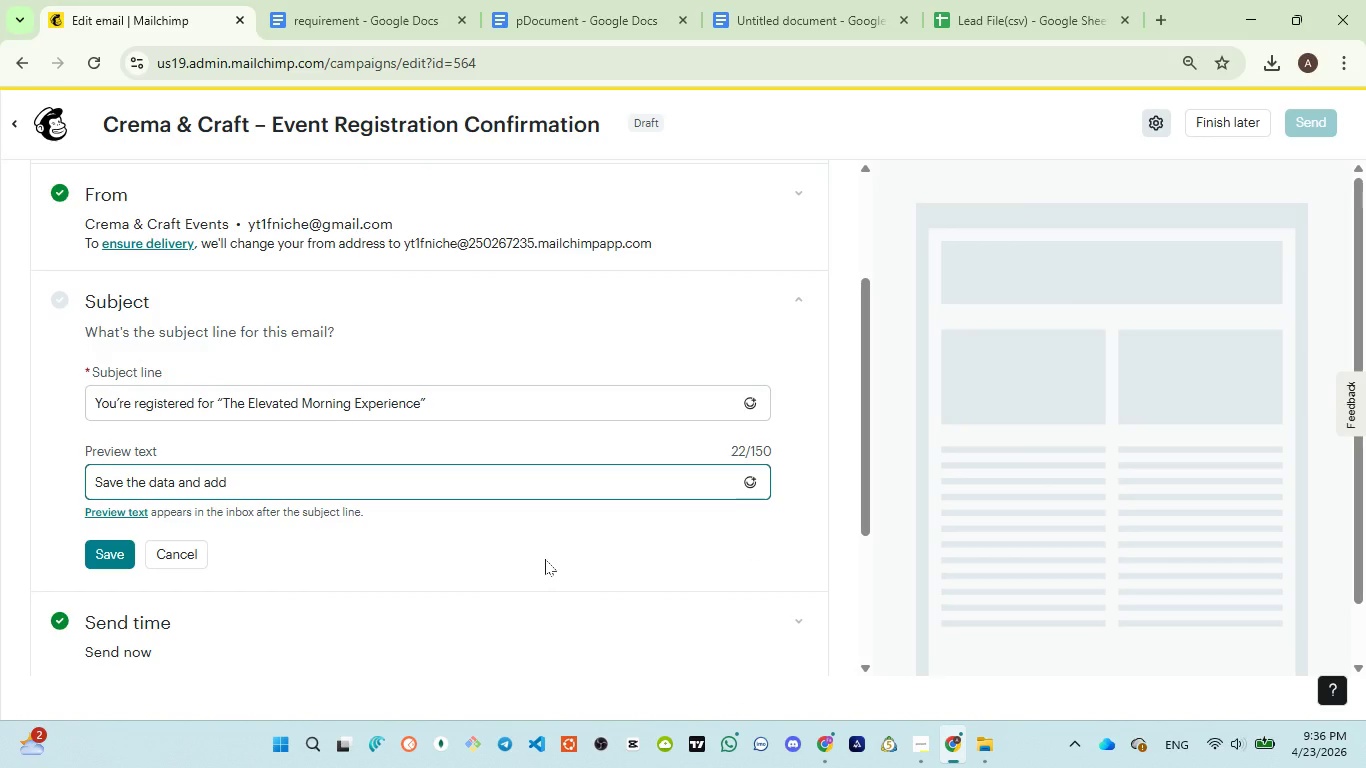 
wait(5.41)
 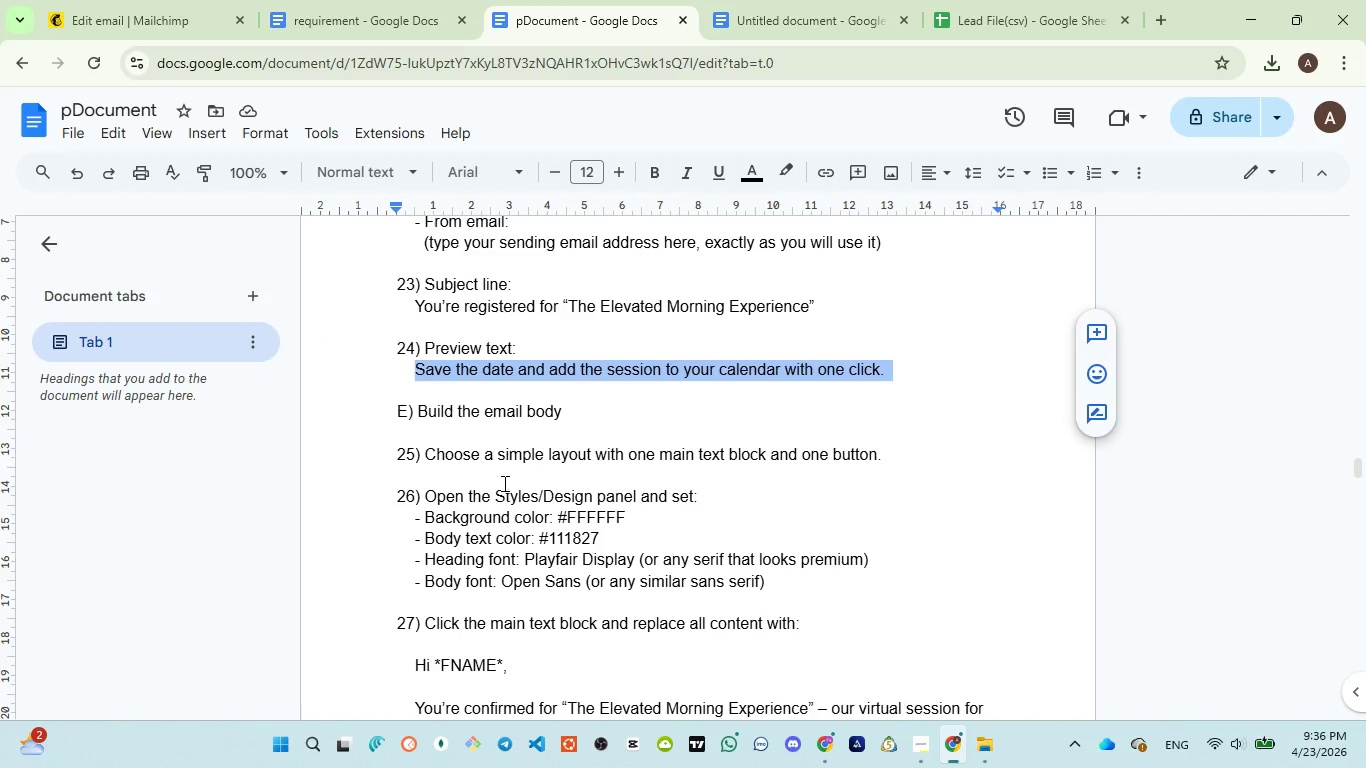 
type(the session )
 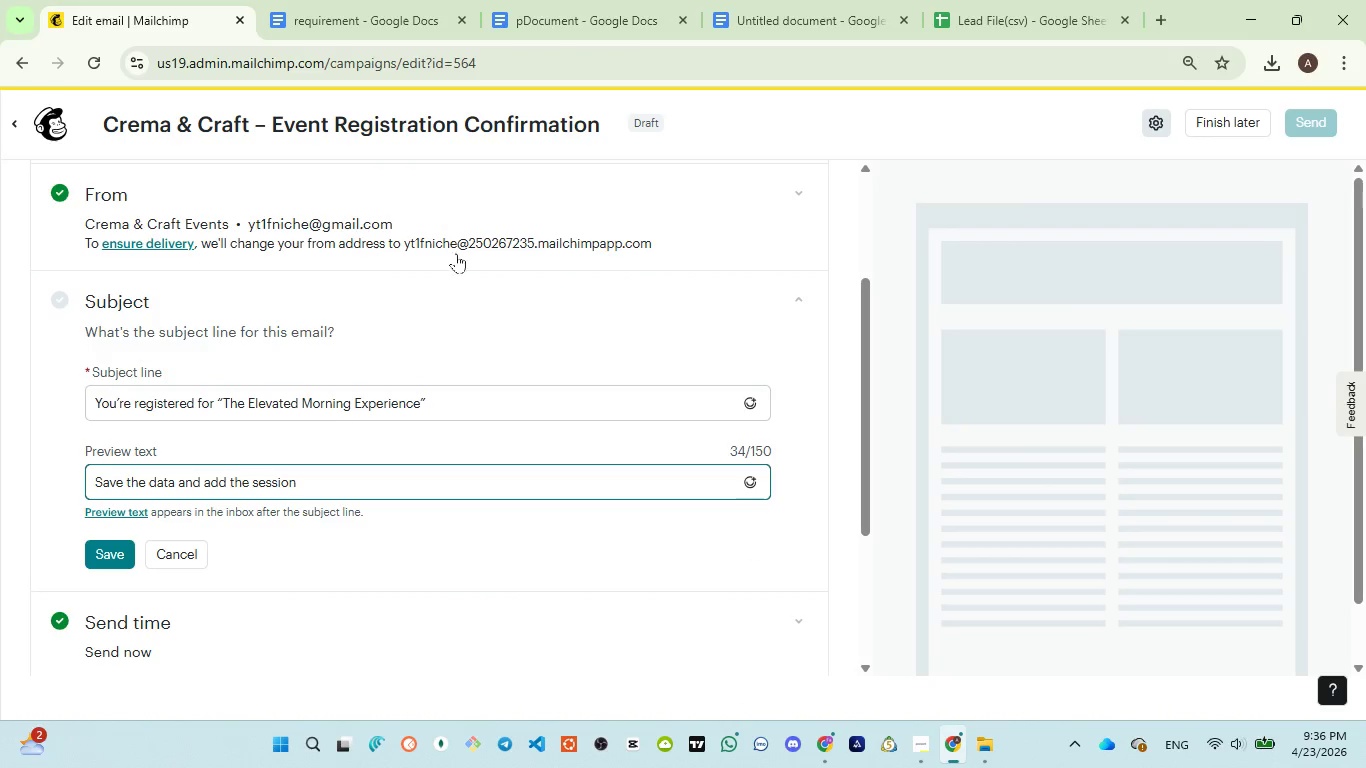 
left_click([548, 14])
 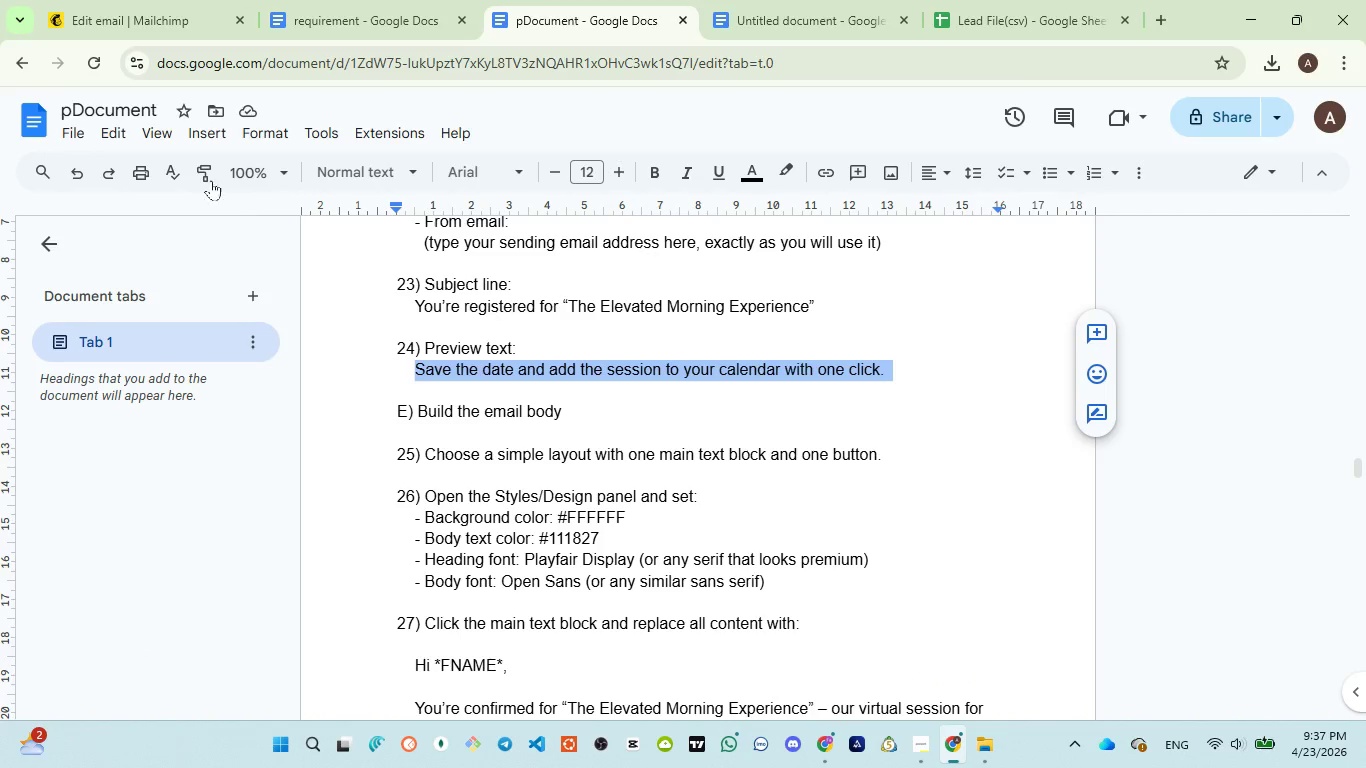 
left_click([160, 27])
 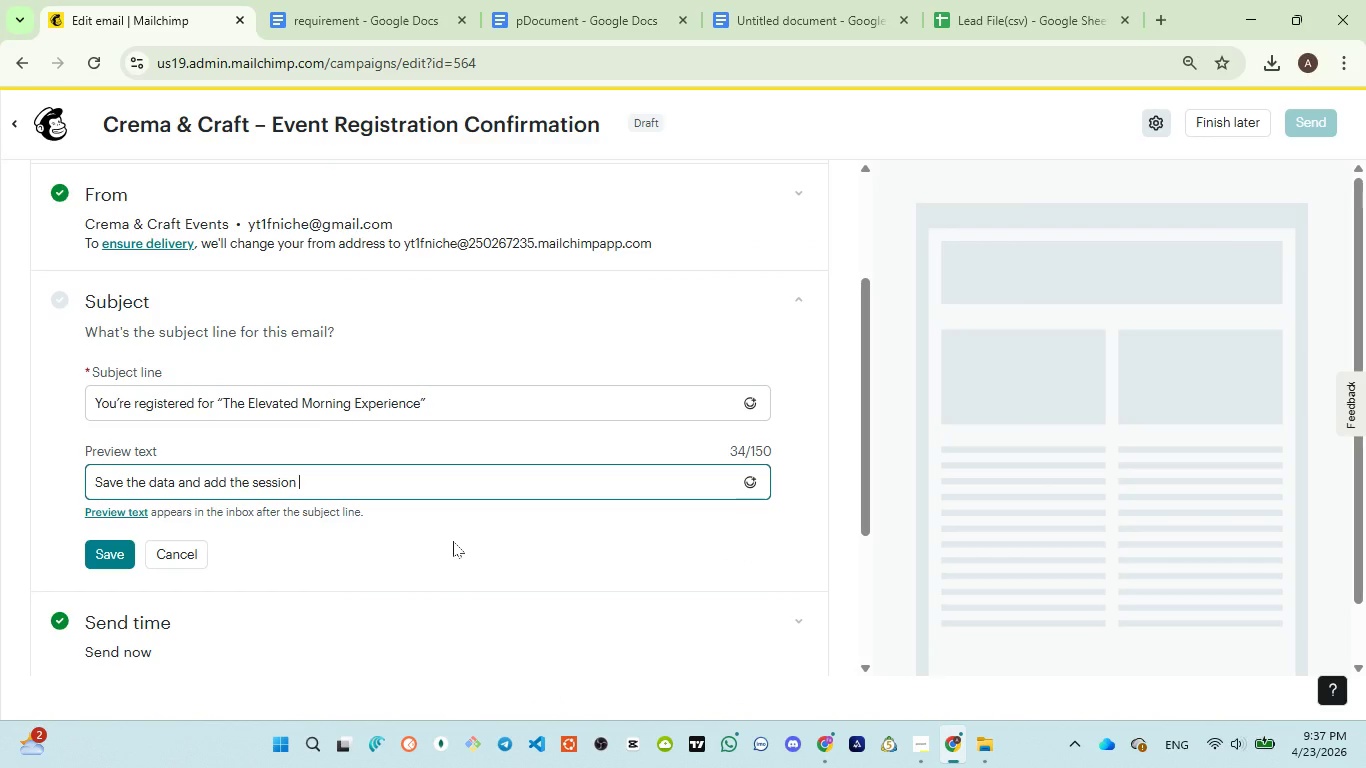 
type(to your calendar)
 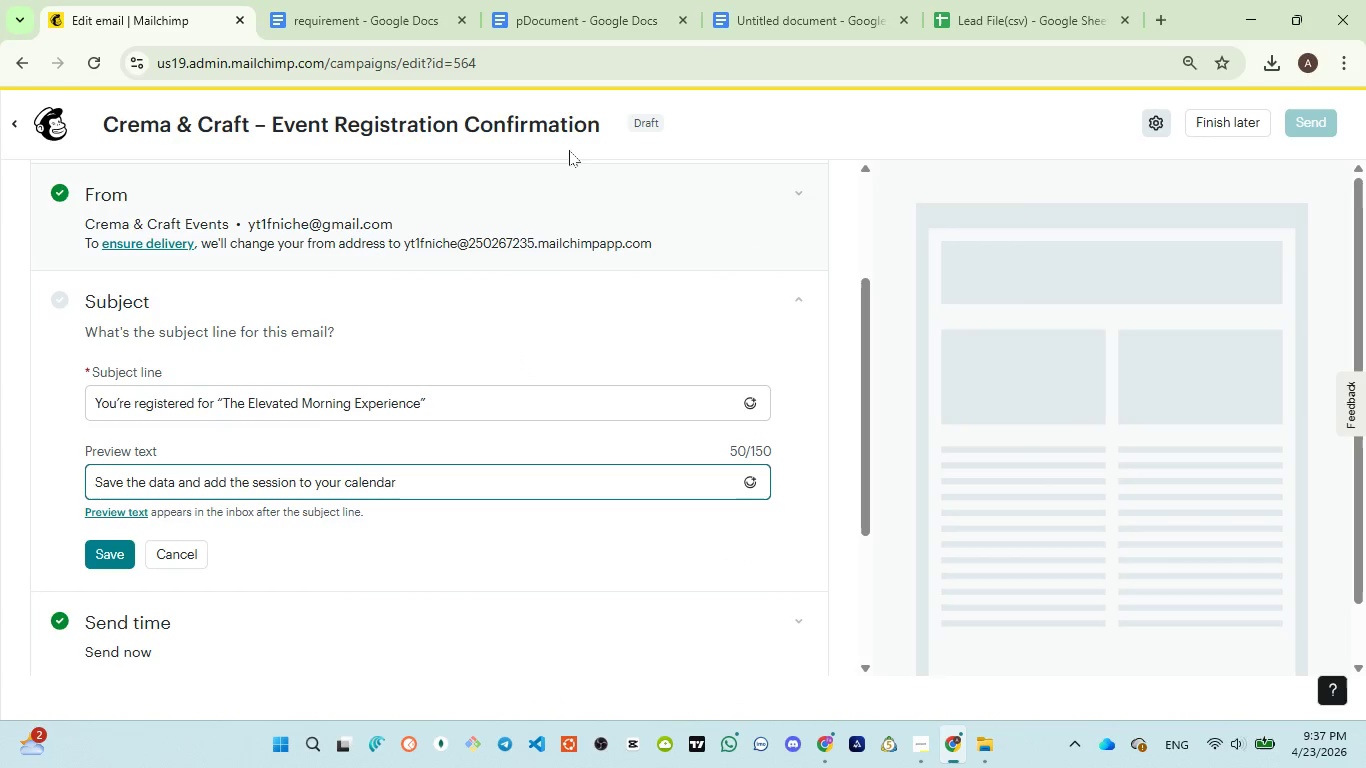 
left_click([543, 0])
 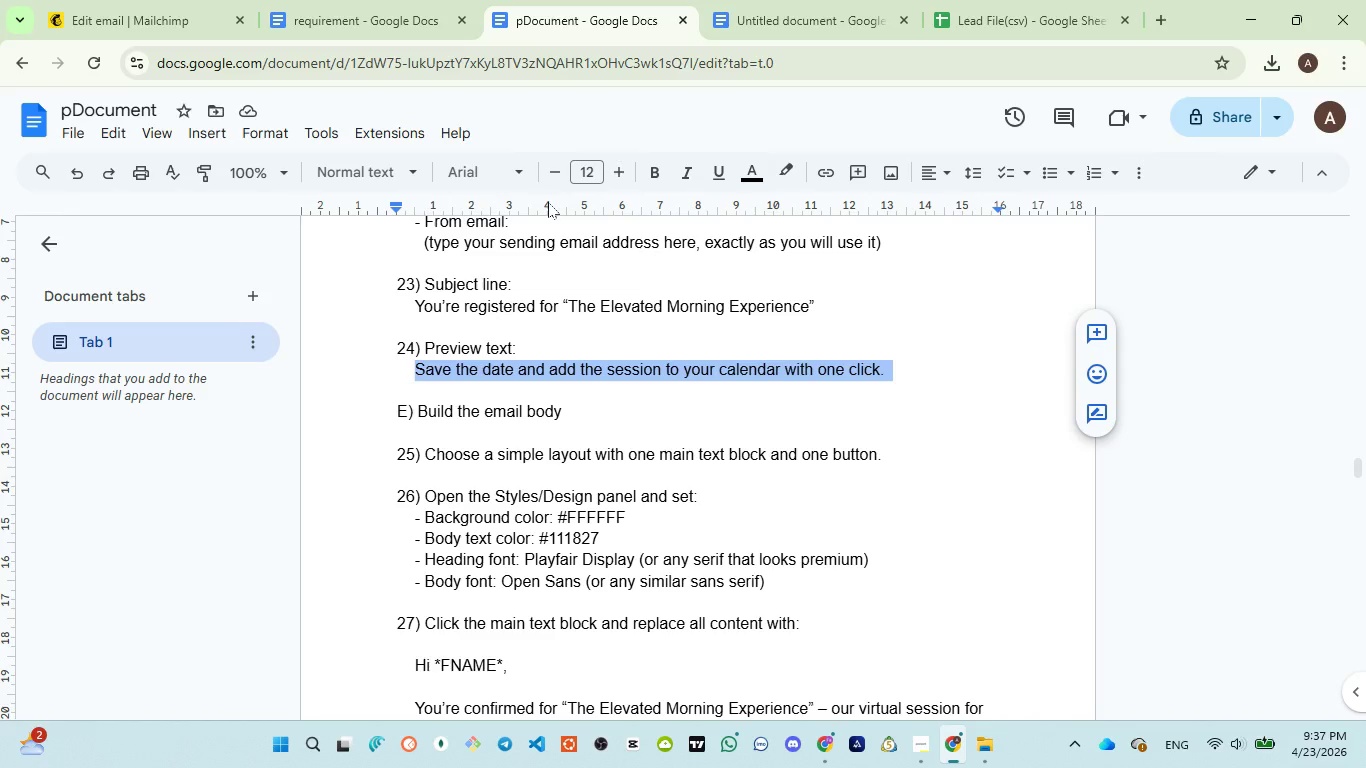 
left_click([130, 20])
 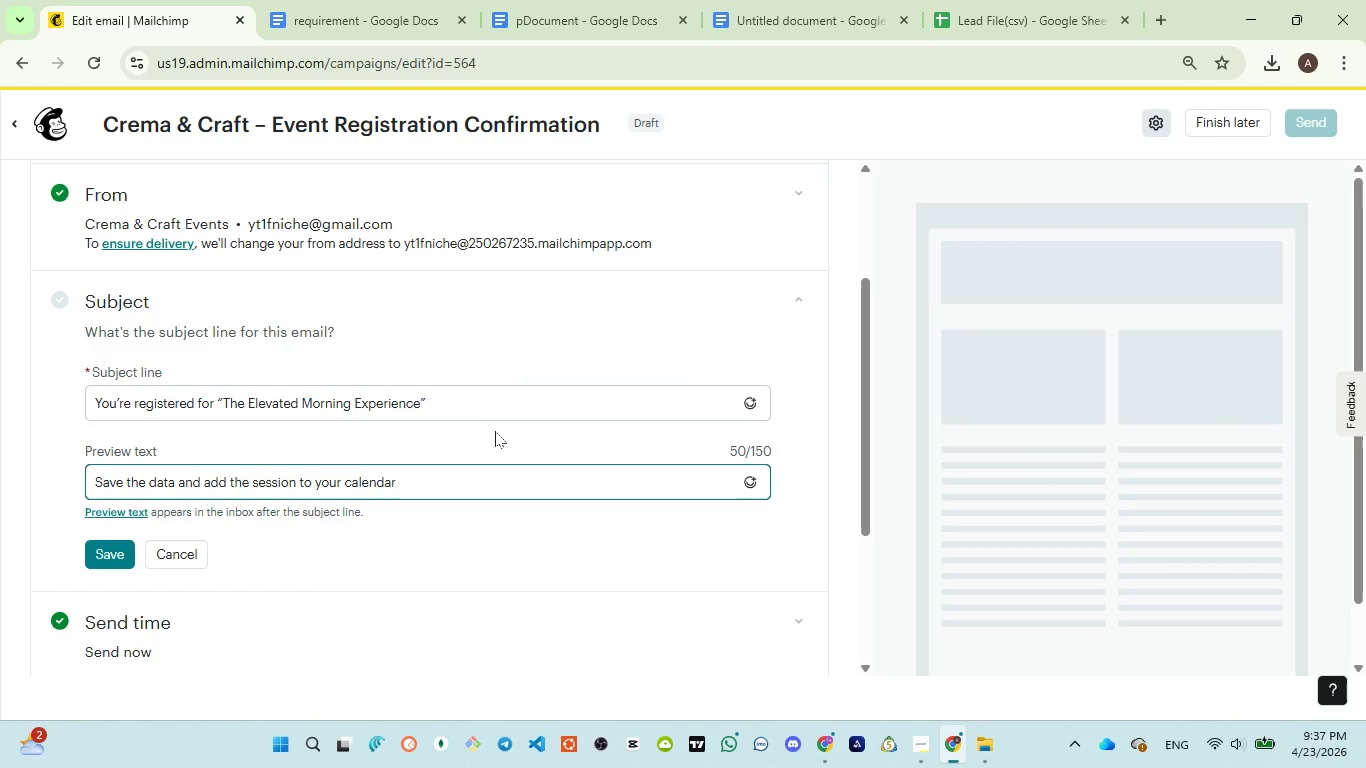 
type( with one click.)
 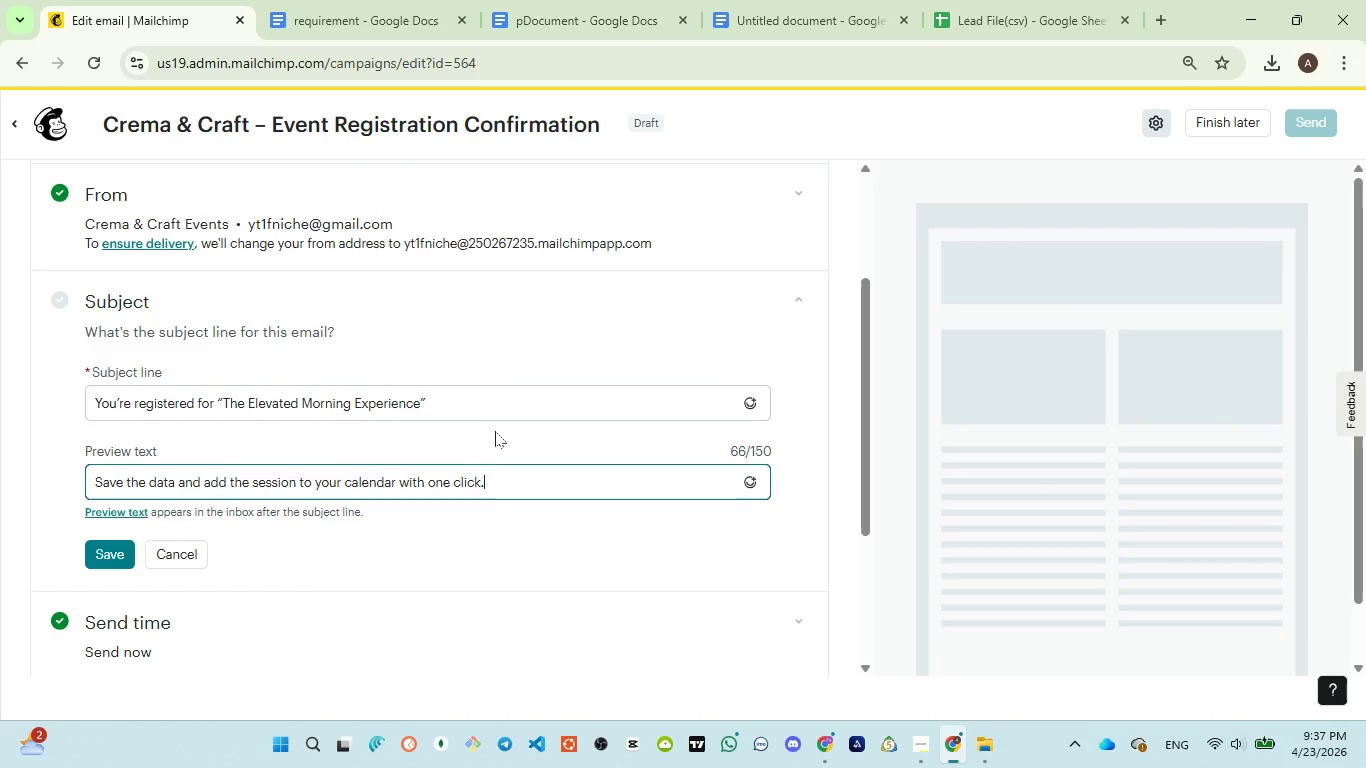 
key(Control+A)
 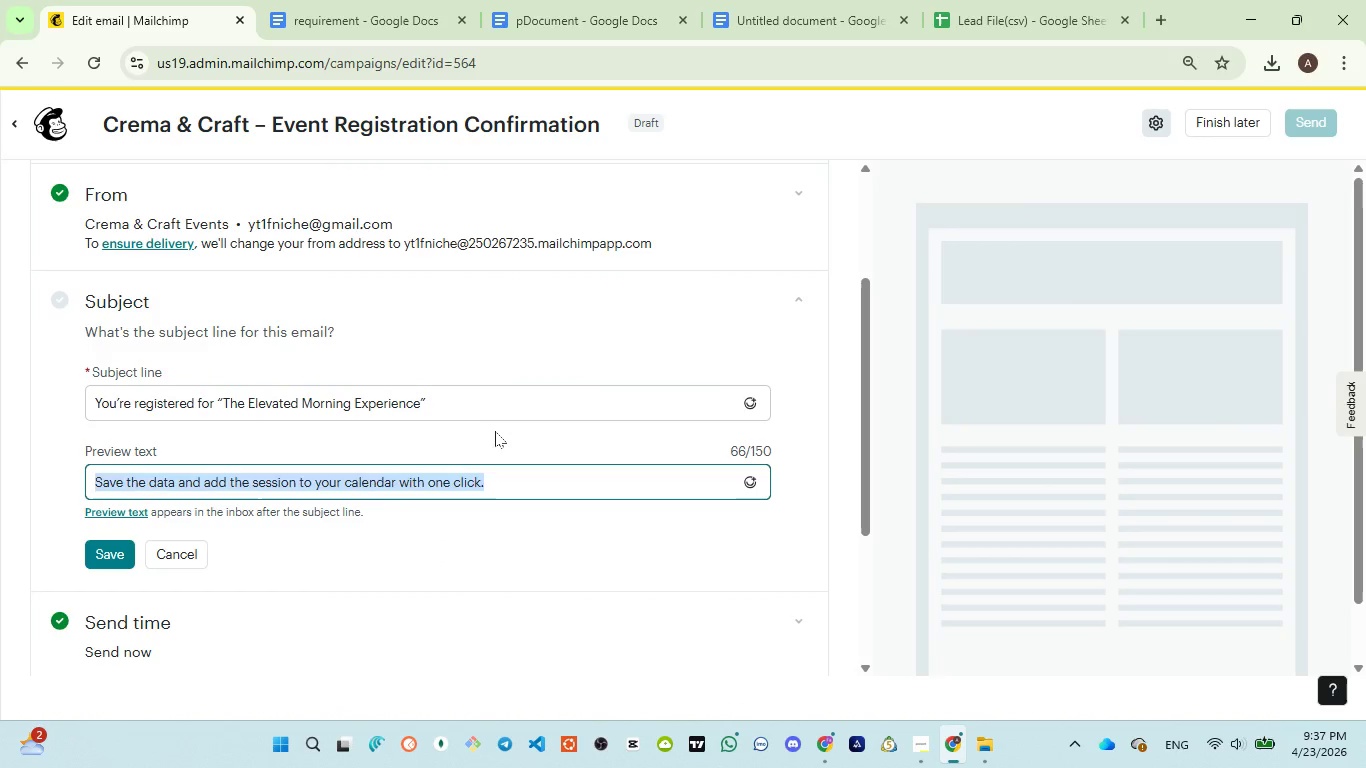 
key(Control+ControlLeft)
 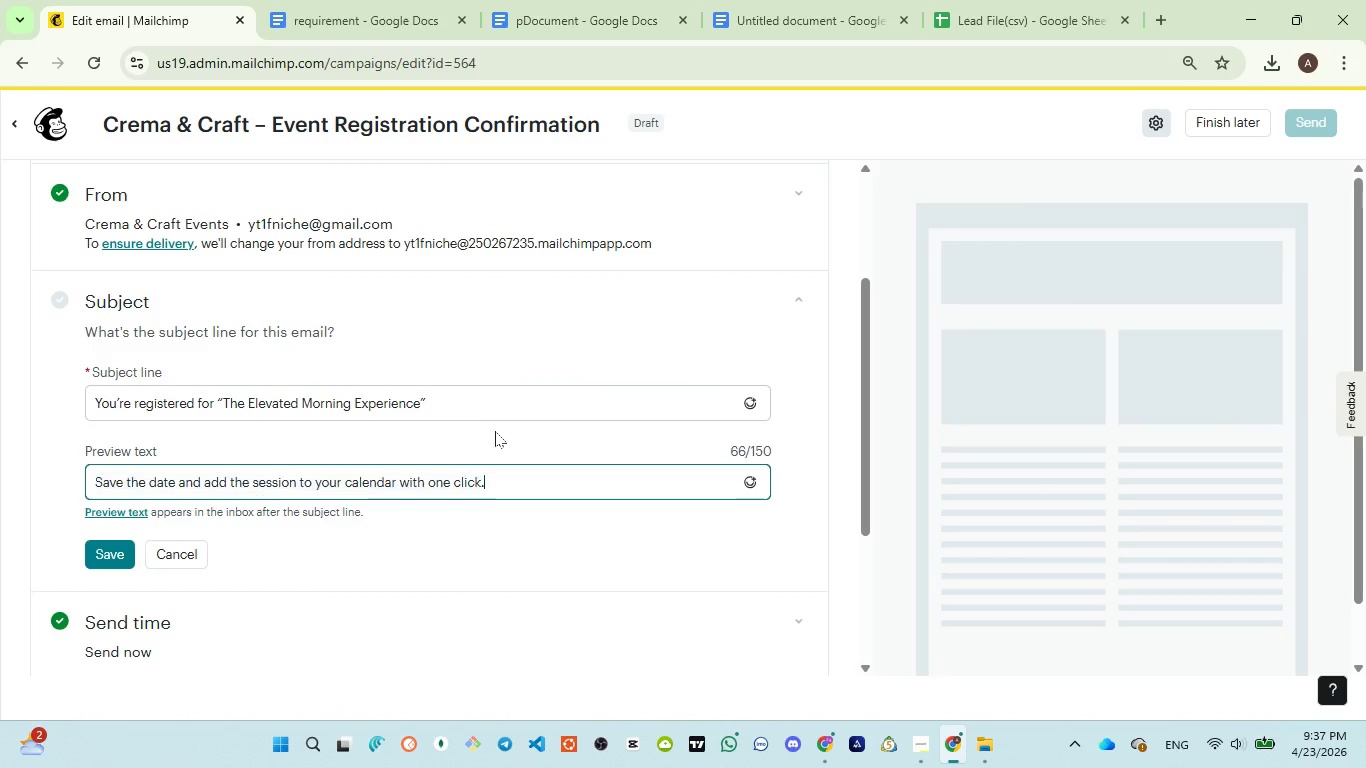 
key(Control+V)
 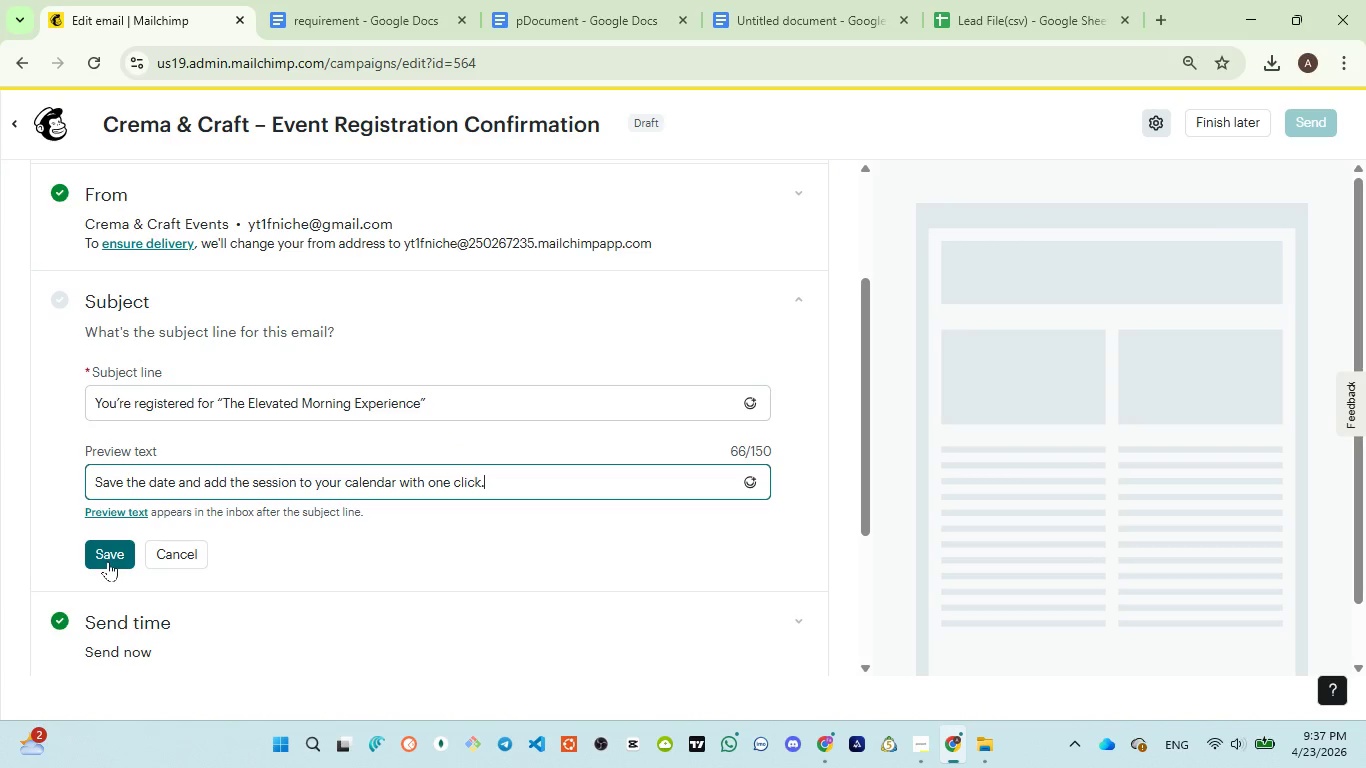 
wait(9.19)
 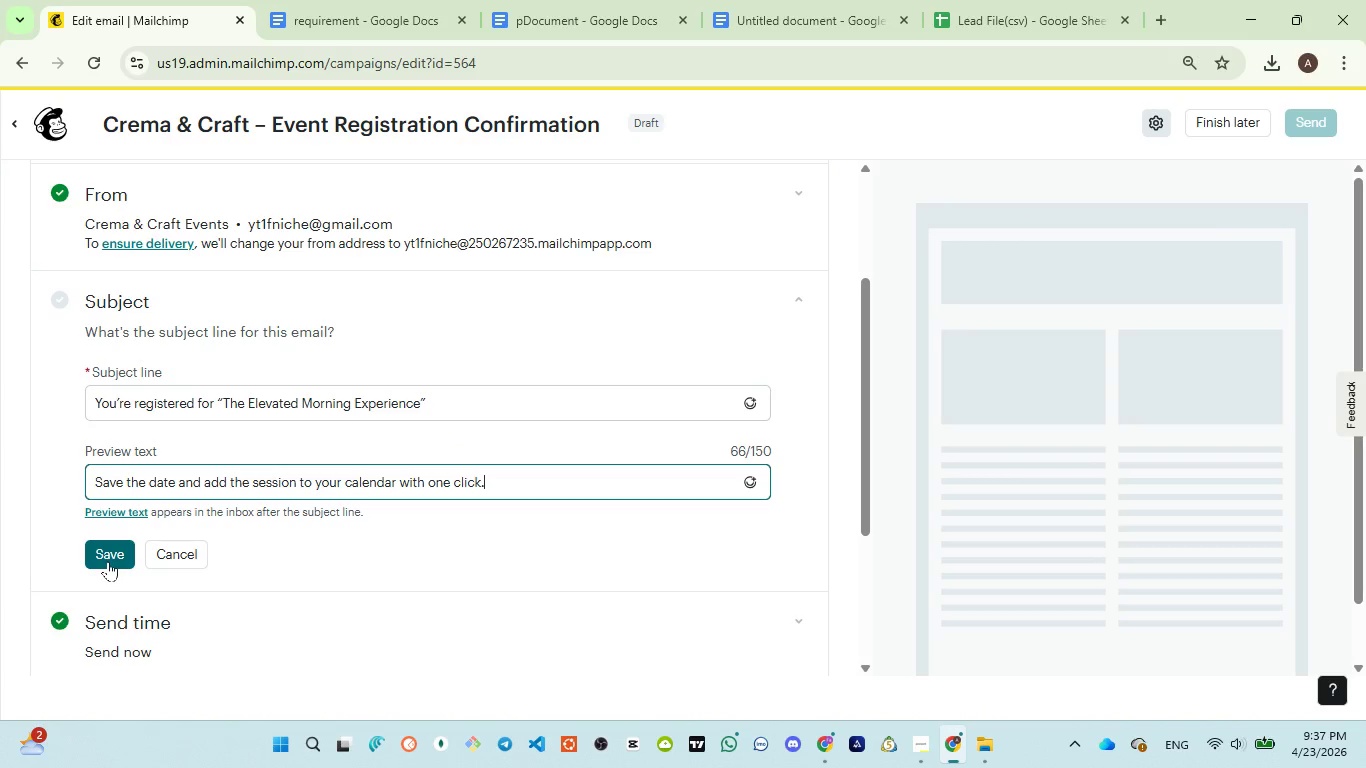 
left_click([108, 561])
 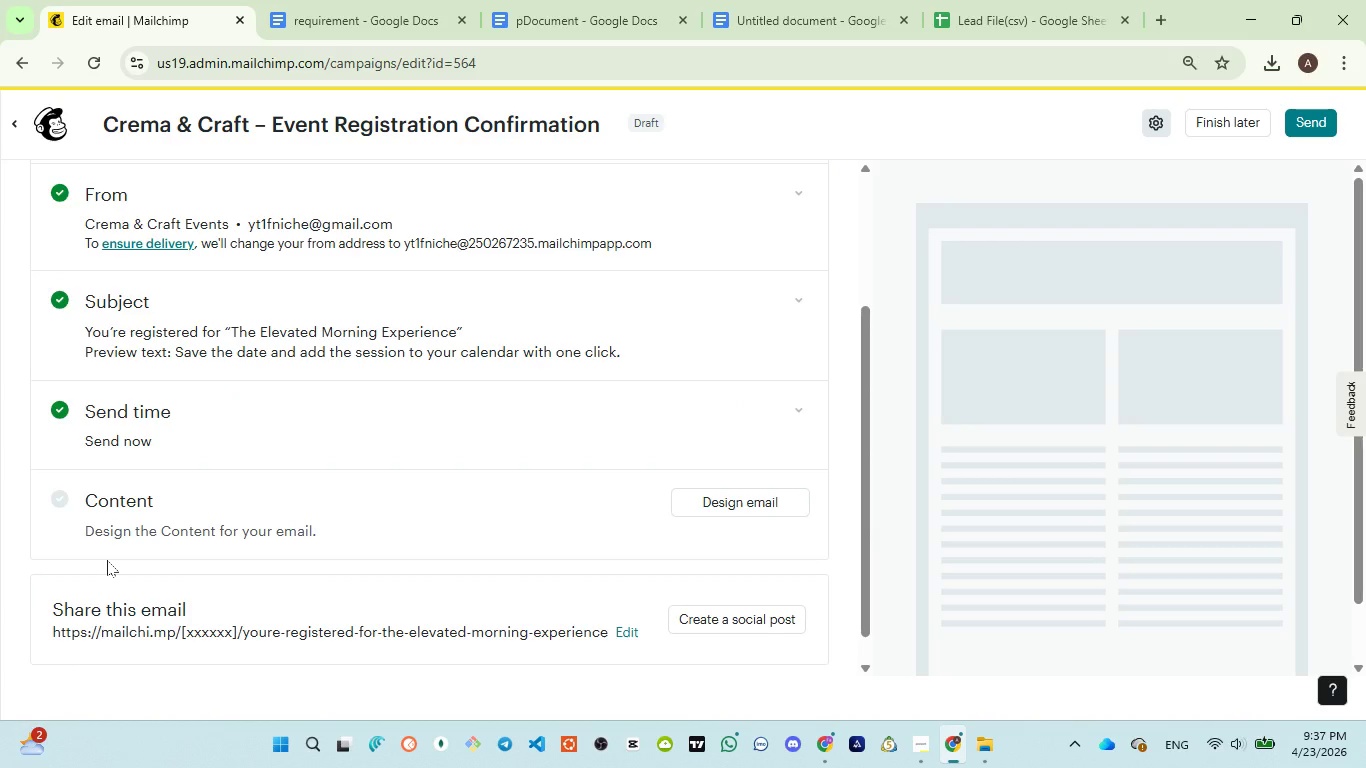 
wait(19.55)
 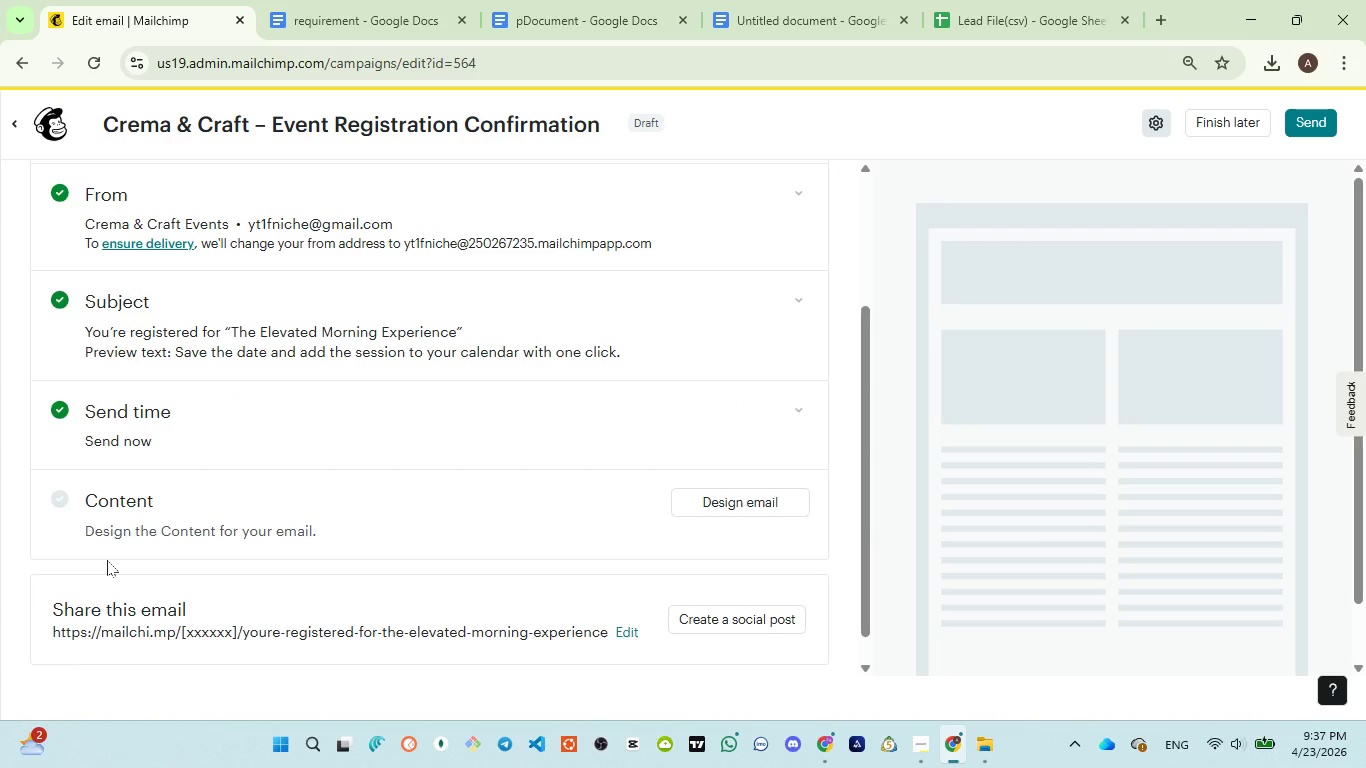 
scroll: coordinate [465, 455], scroll_direction: down, amount: 1.0
 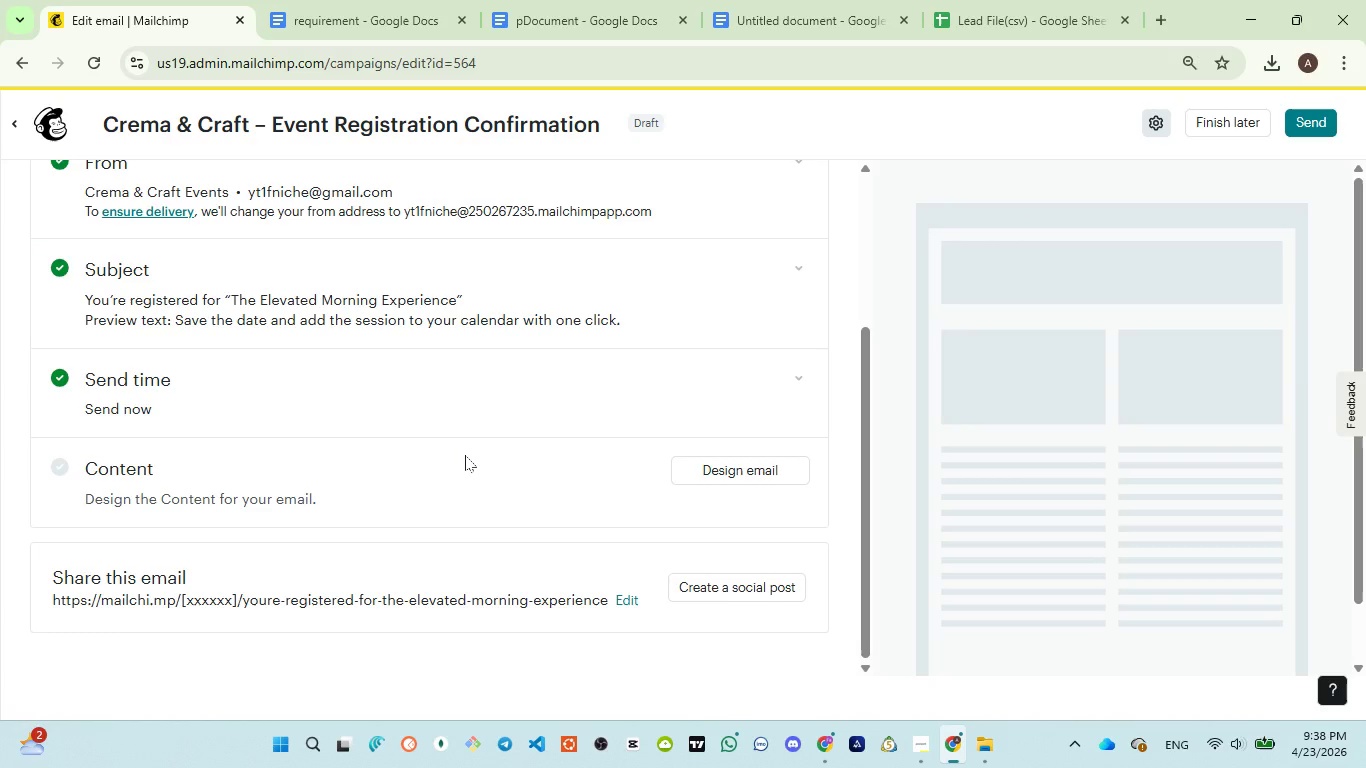 
wait(48.09)
 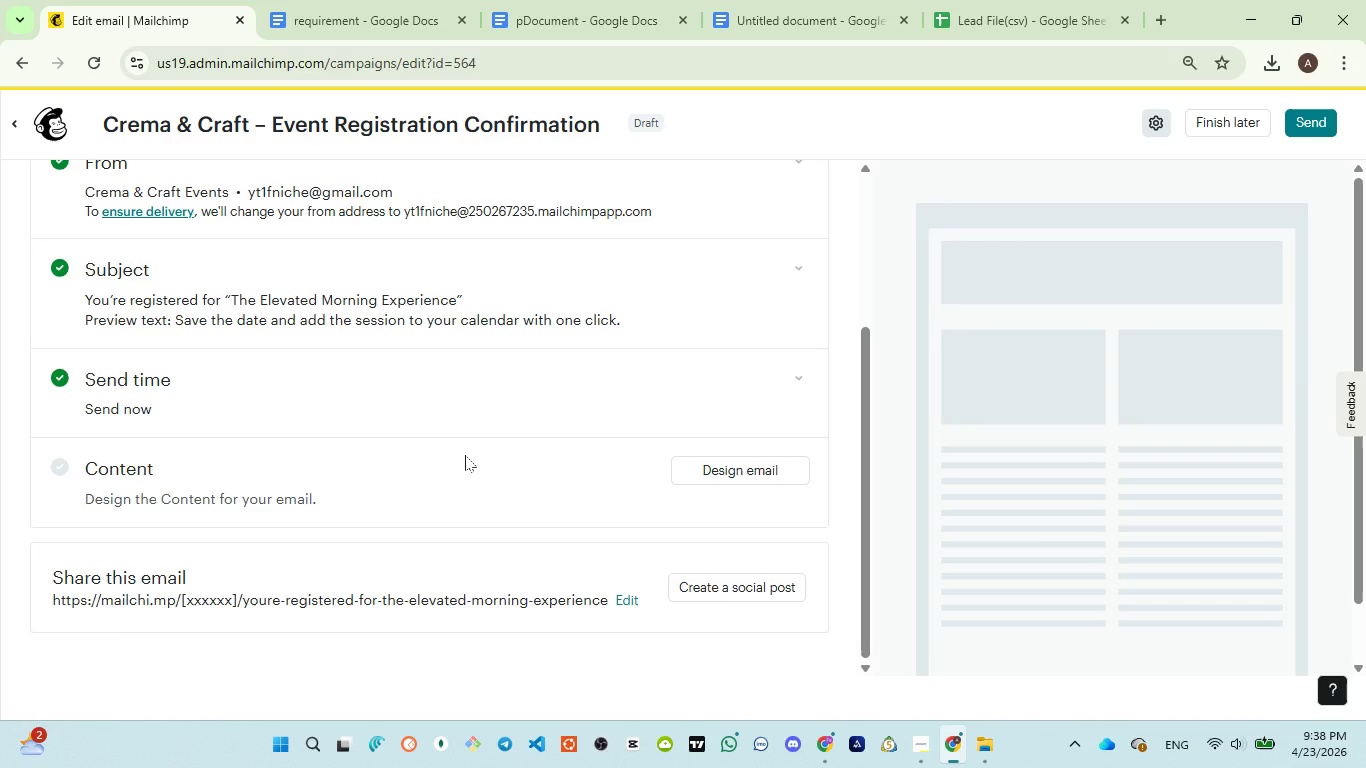 
left_click([727, 485])
 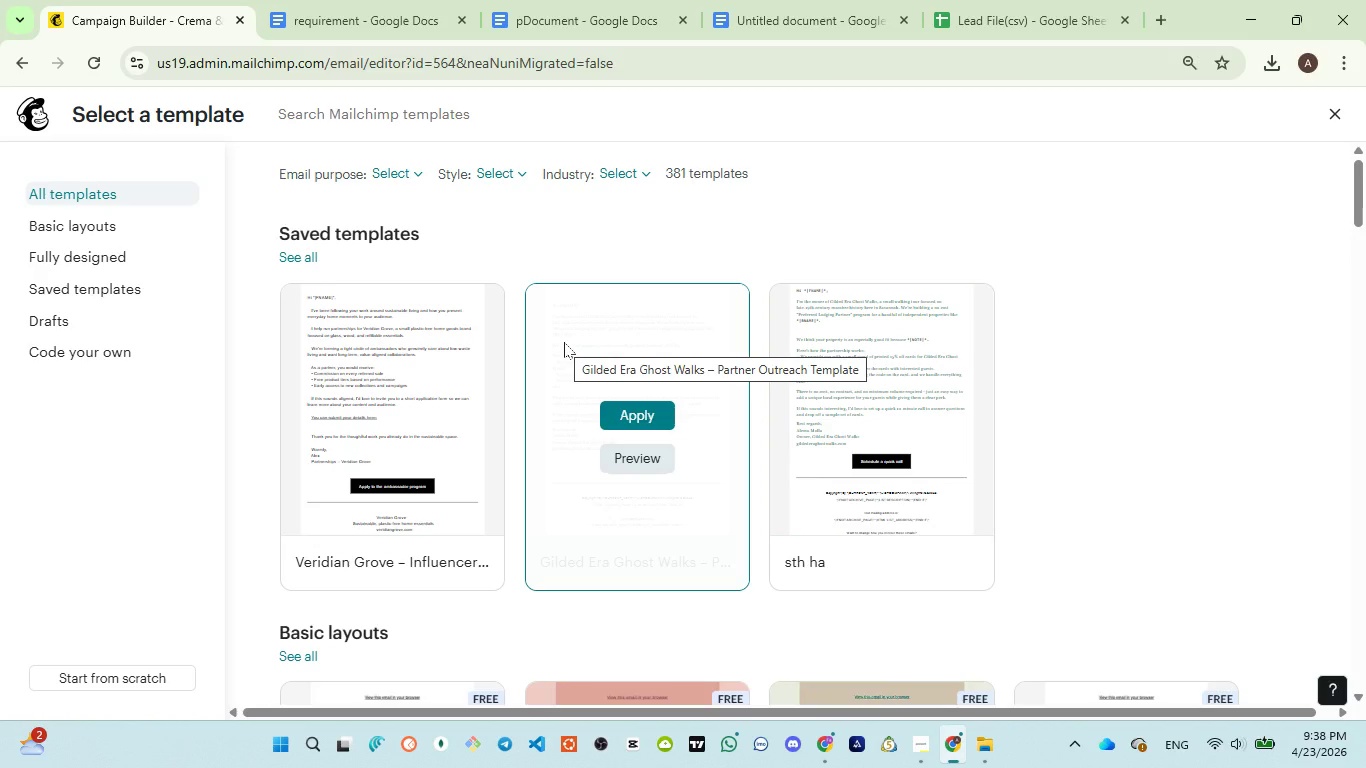 
wait(21.69)
 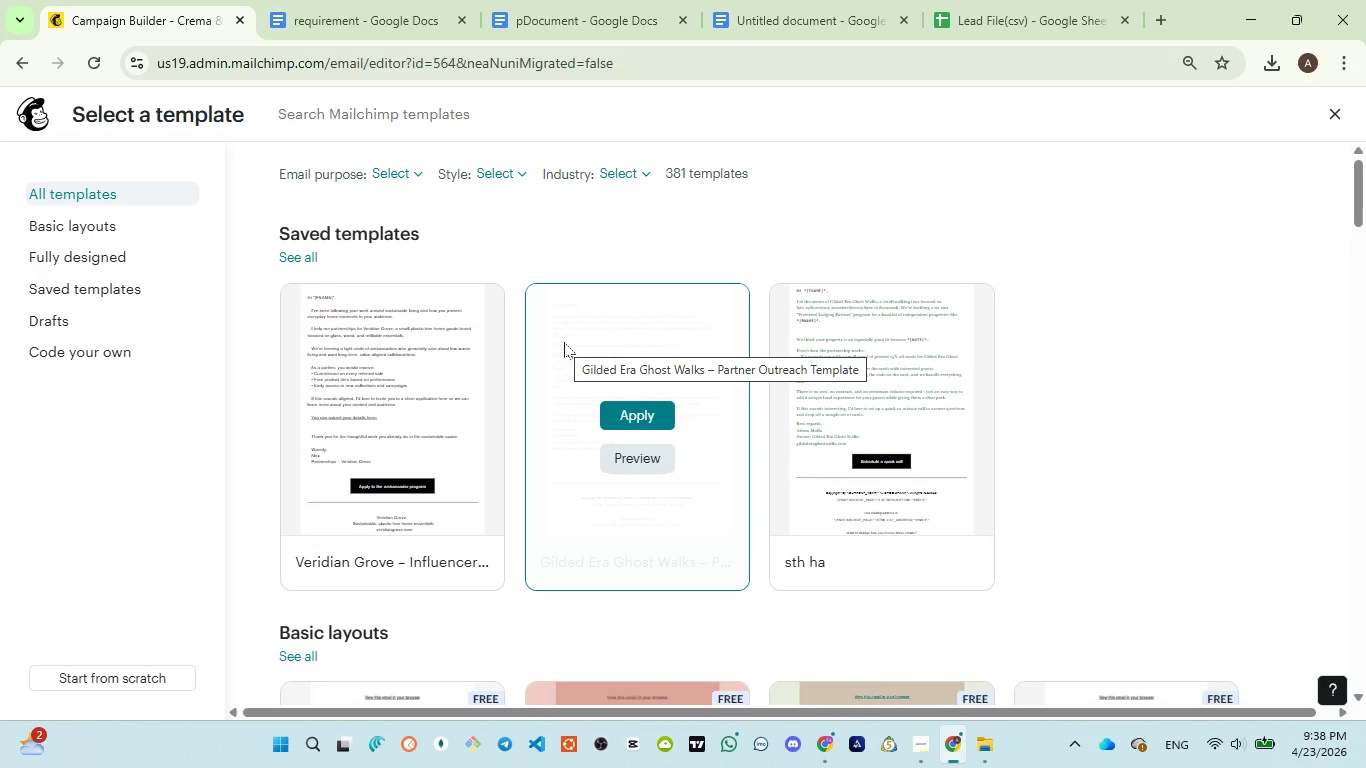 
left_click([387, 415])
 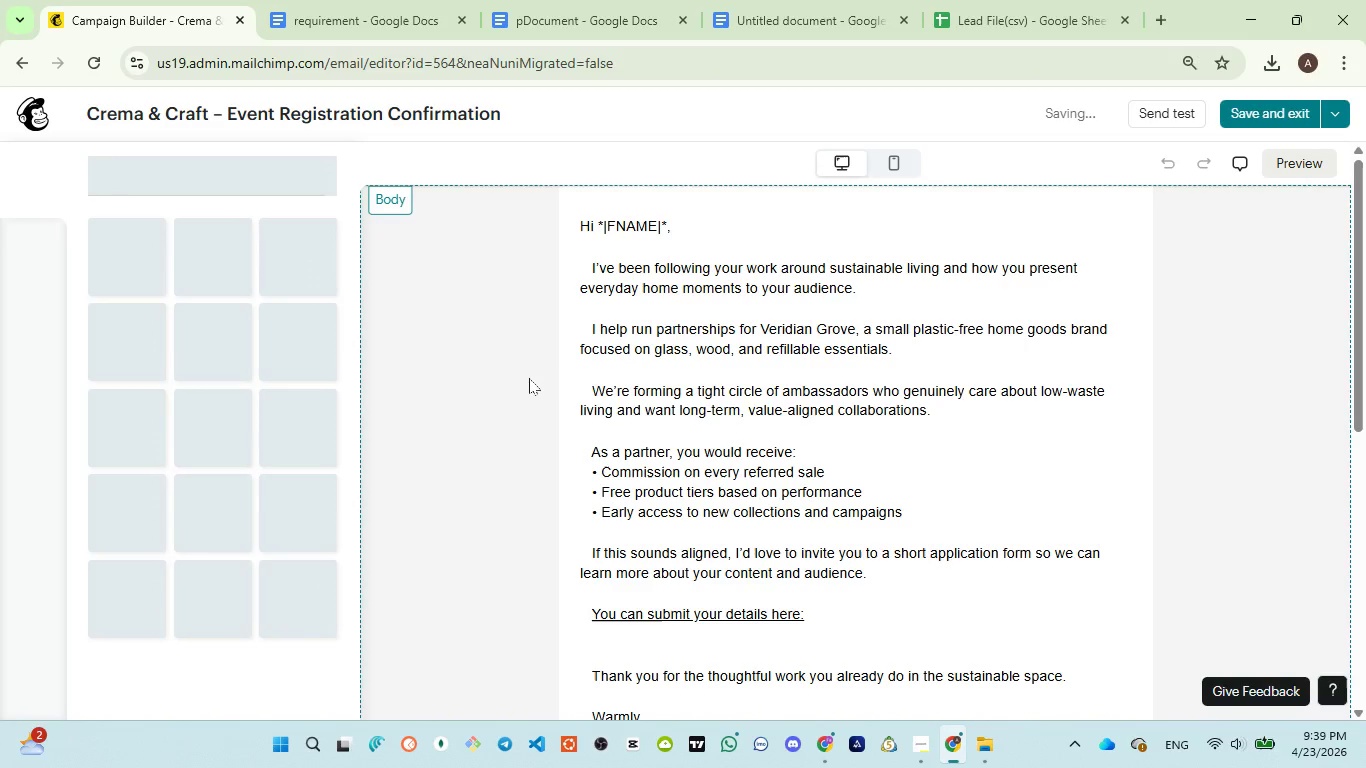 
scroll: coordinate [649, 380], scroll_direction: up, amount: 1.0
 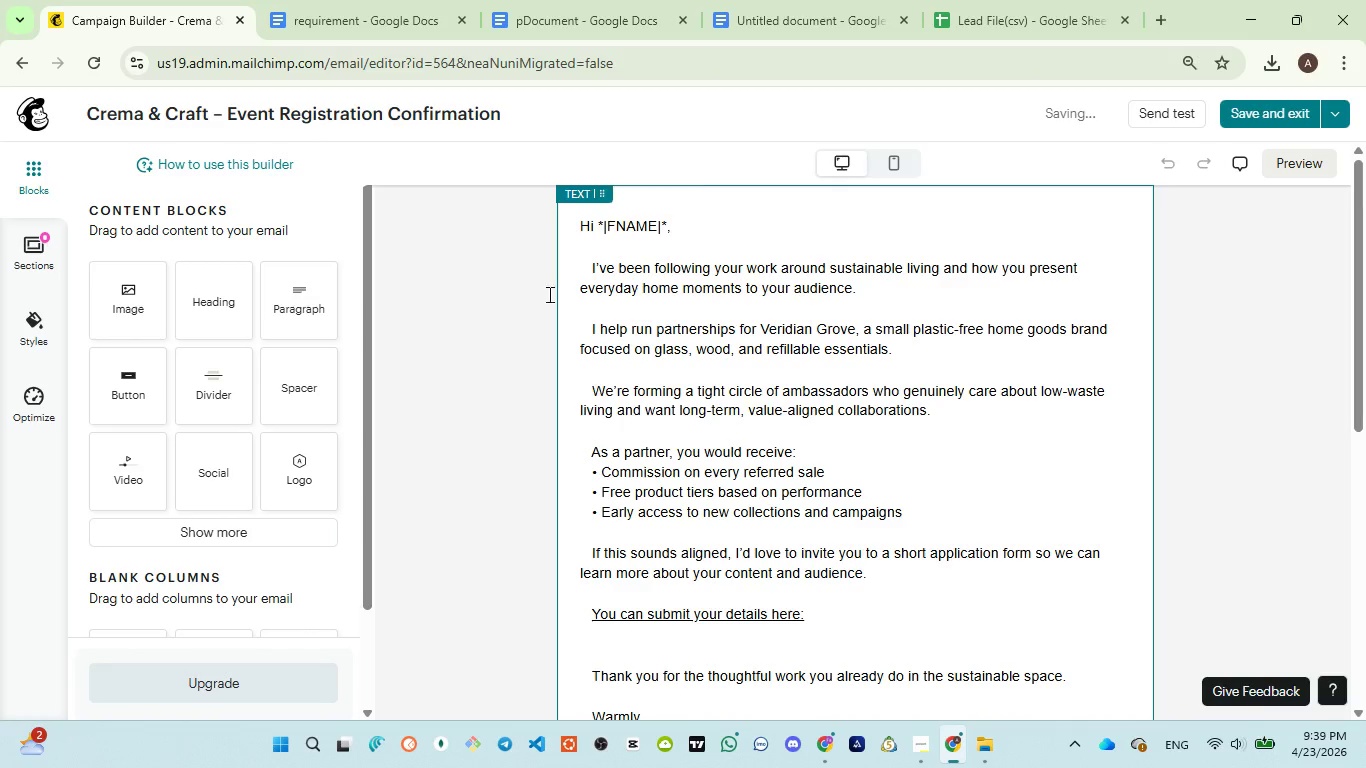 
left_click([547, 22])
 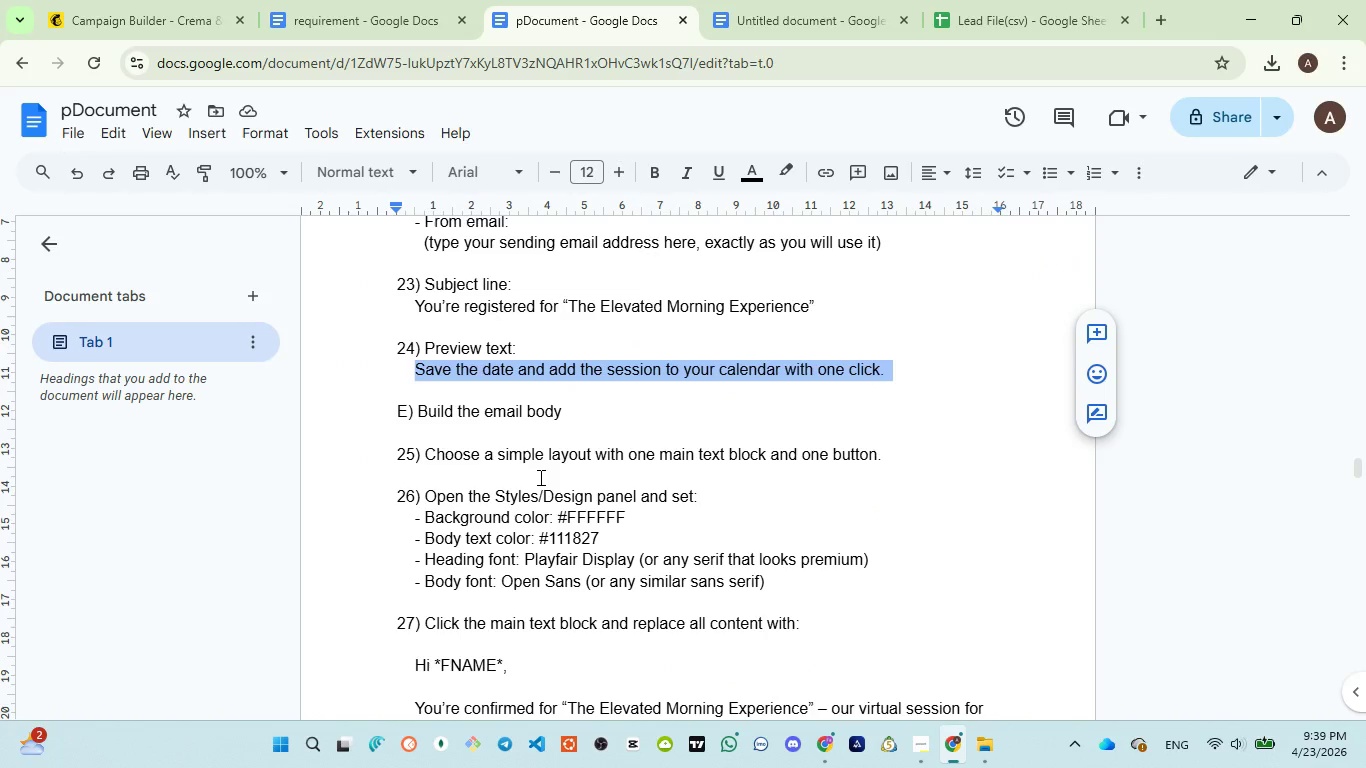 
scroll: coordinate [535, 482], scroll_direction: down, amount: 2.0
 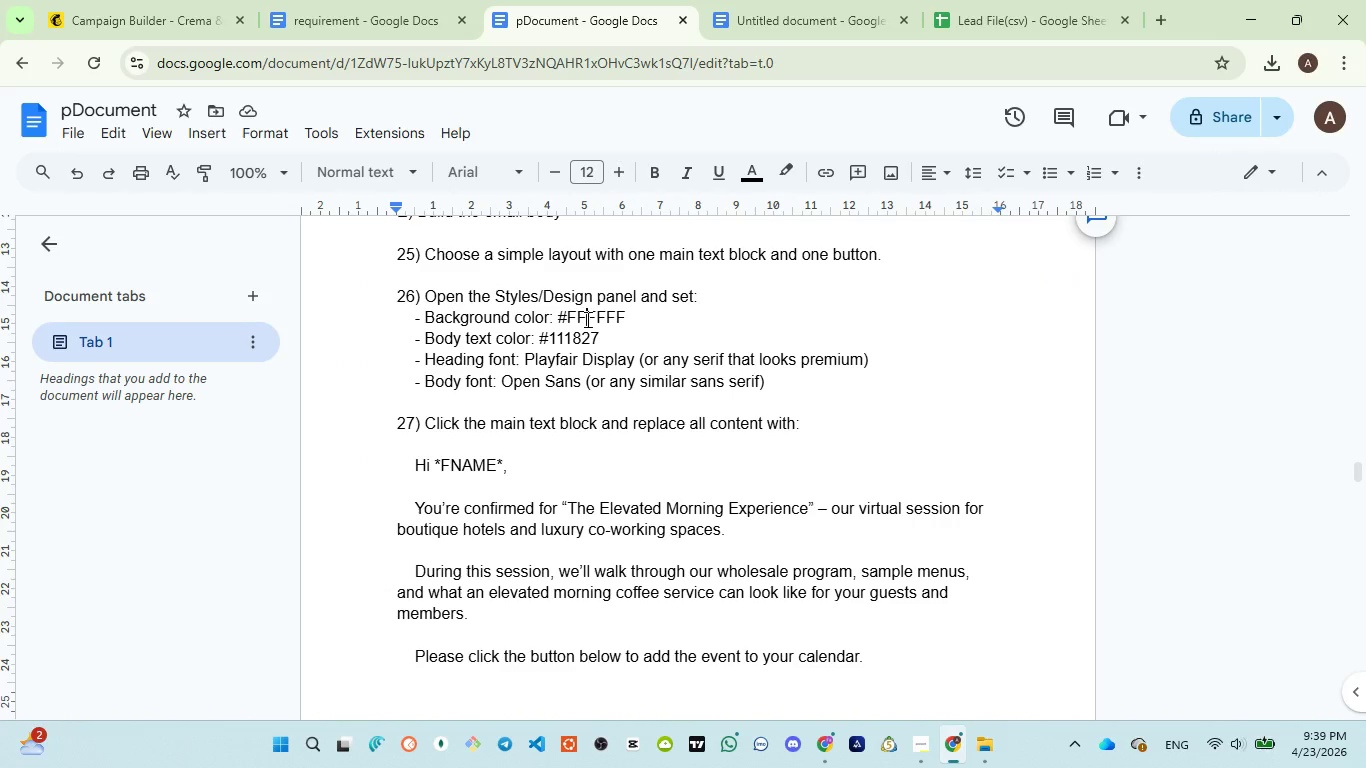 
double_click([586, 319])
 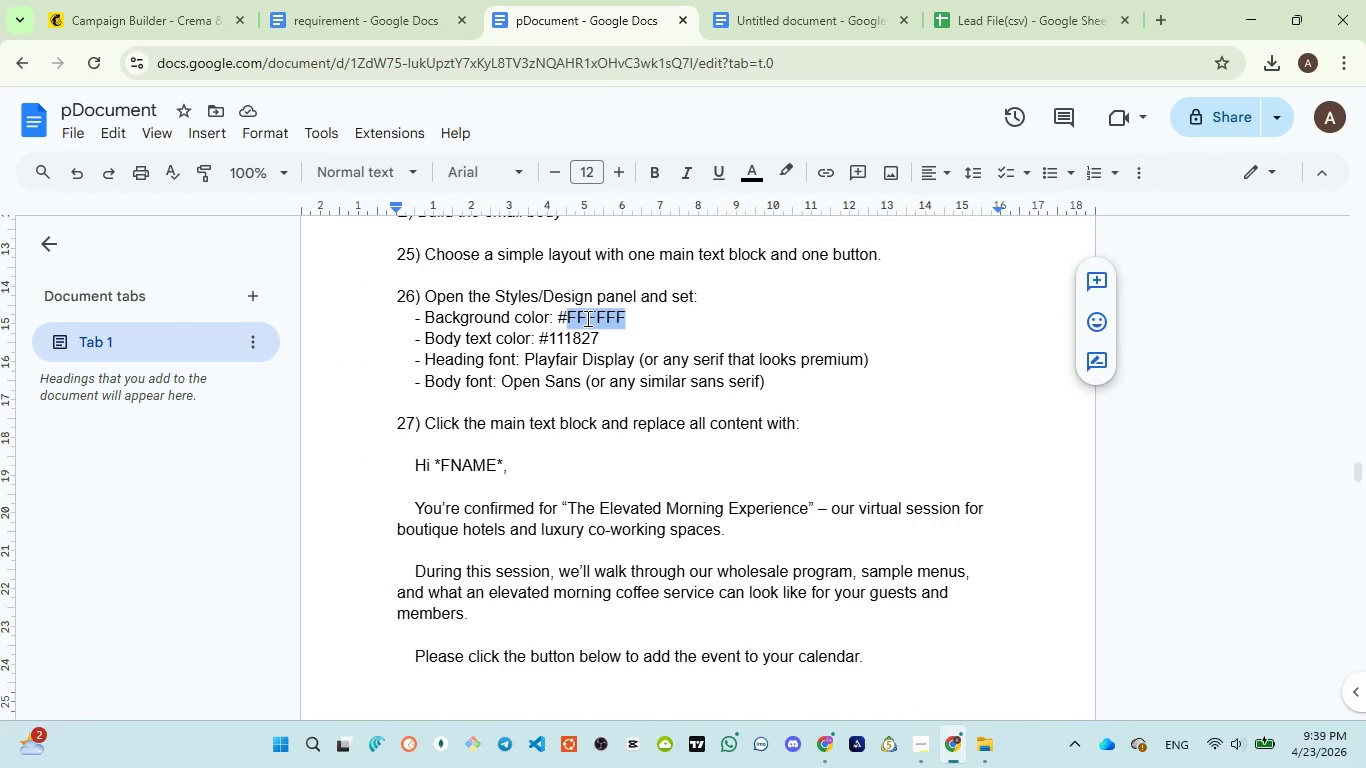 
key(Control+C)
 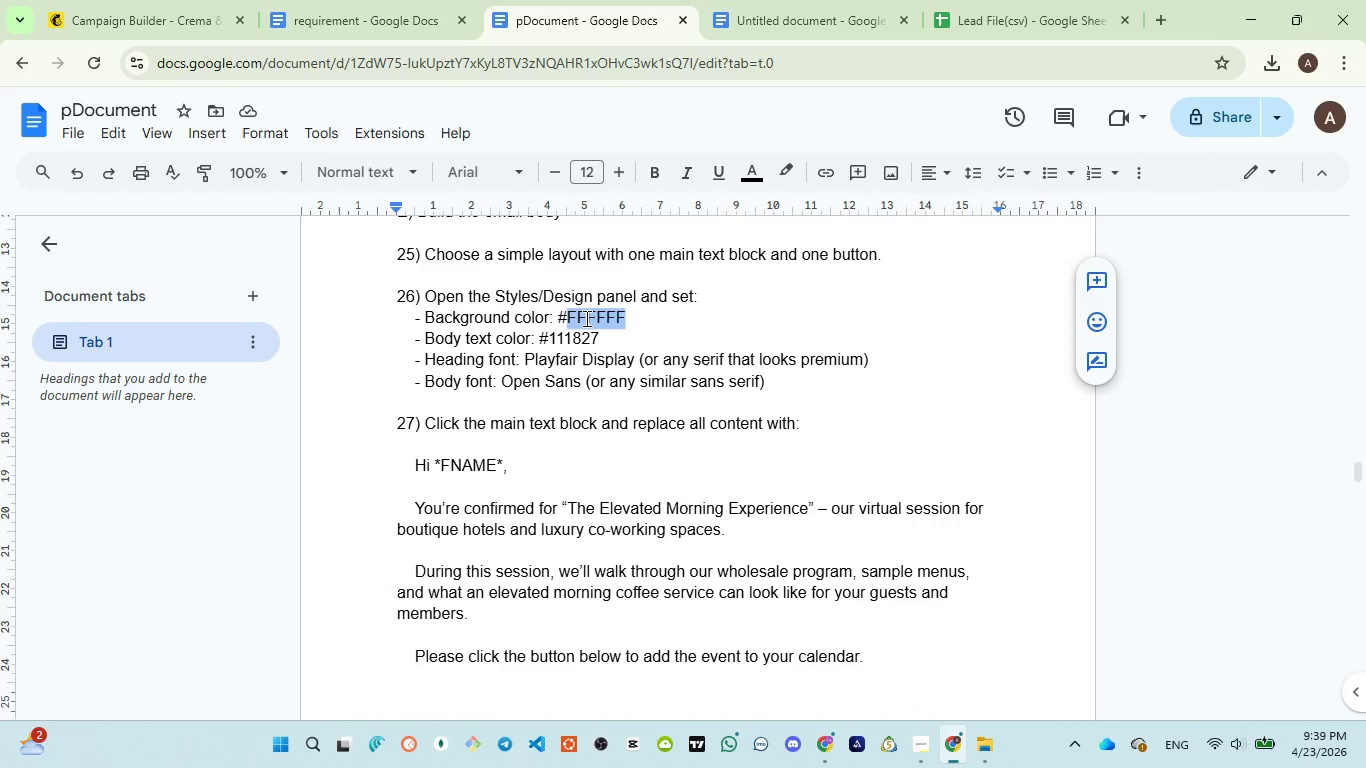 
key(Control+C)
 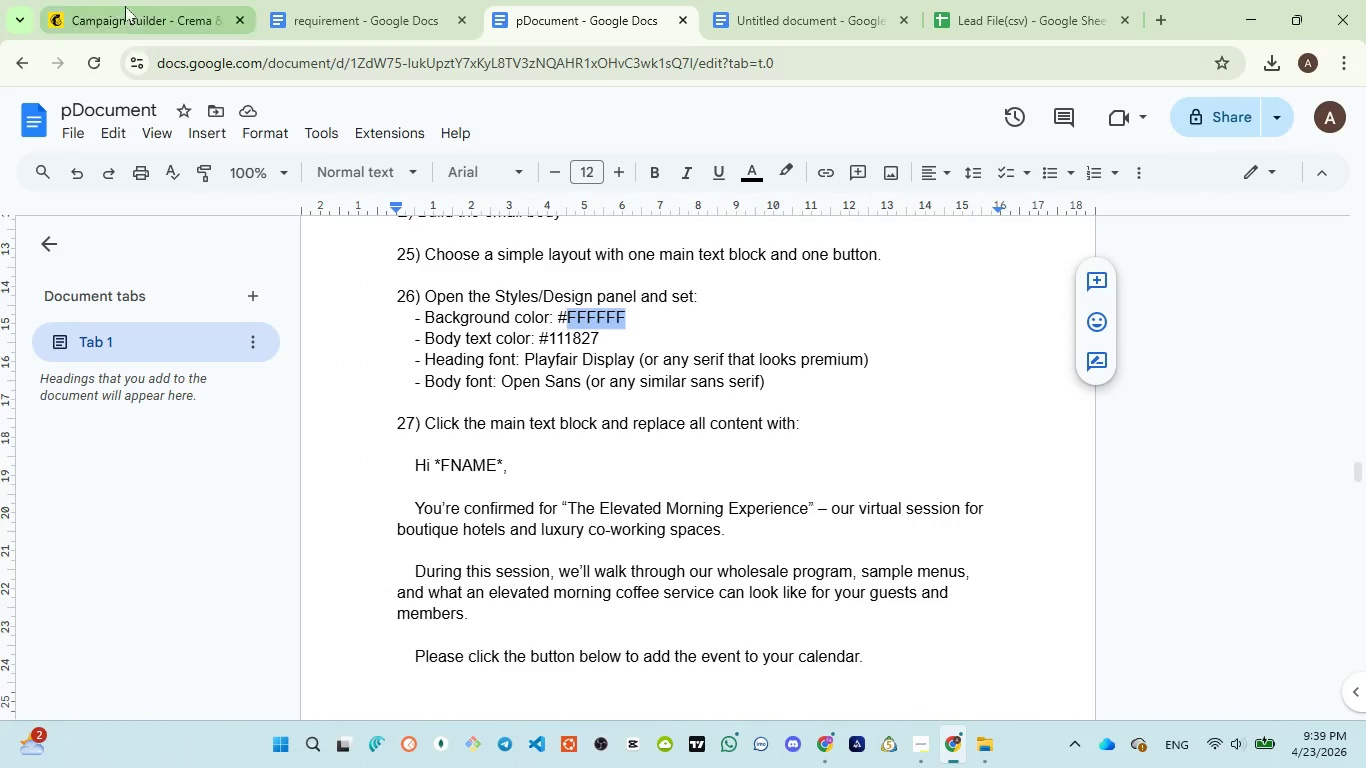 
left_click([124, 0])
 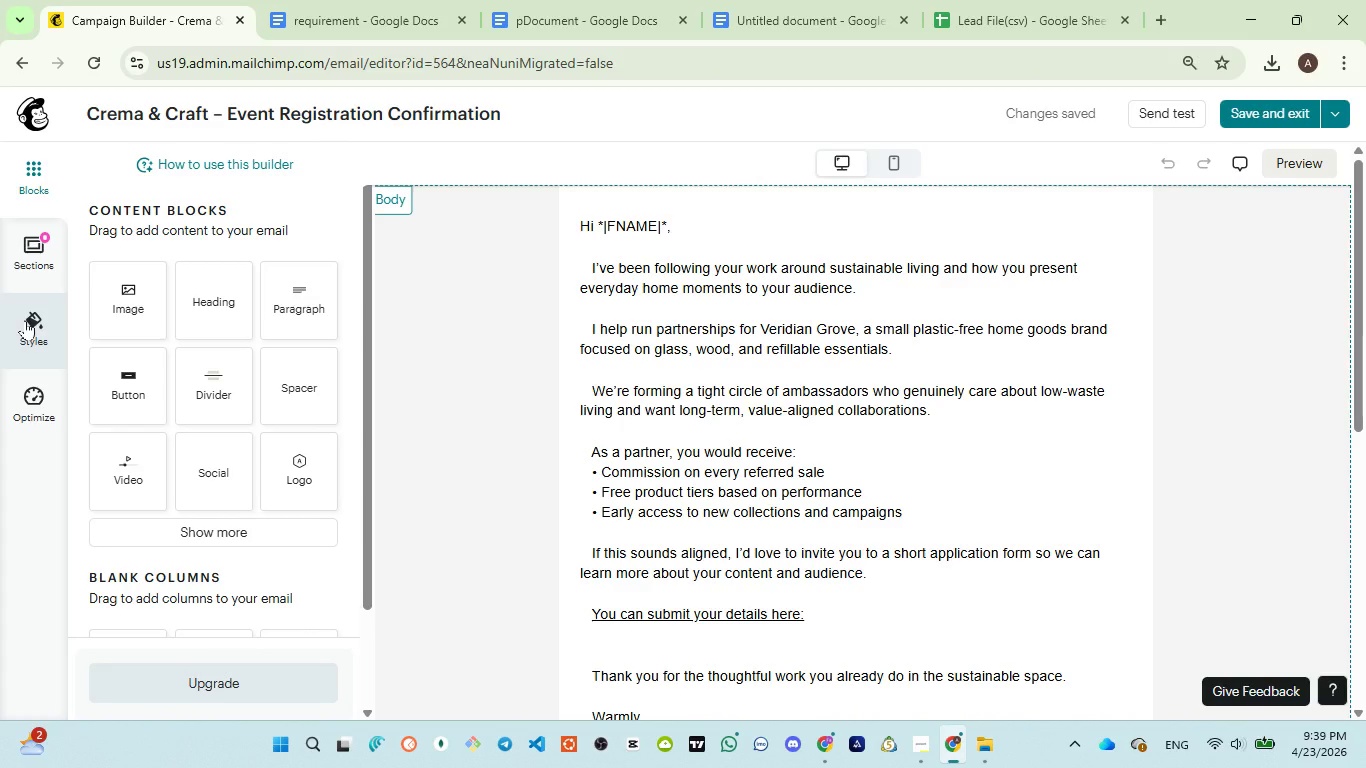 
left_click([25, 320])
 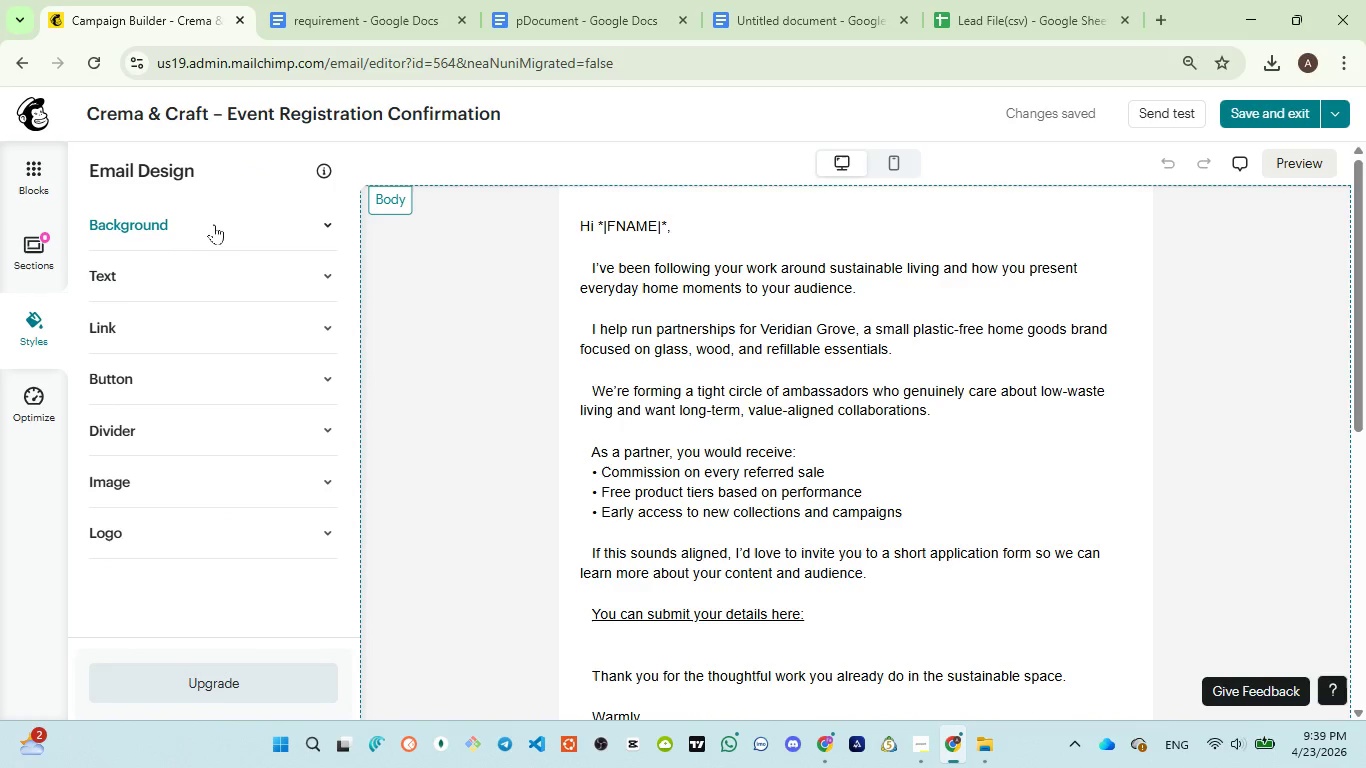 
left_click([222, 222])
 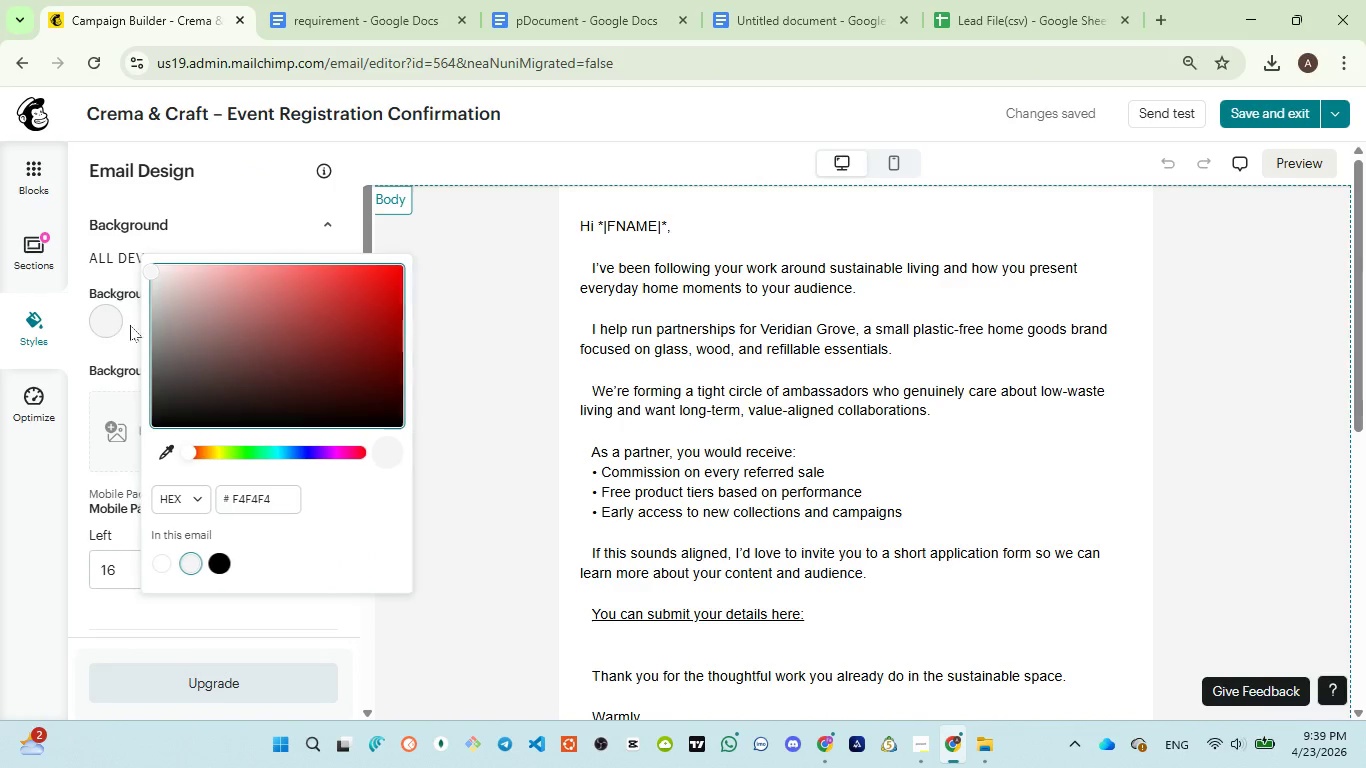 
double_click([239, 497])
 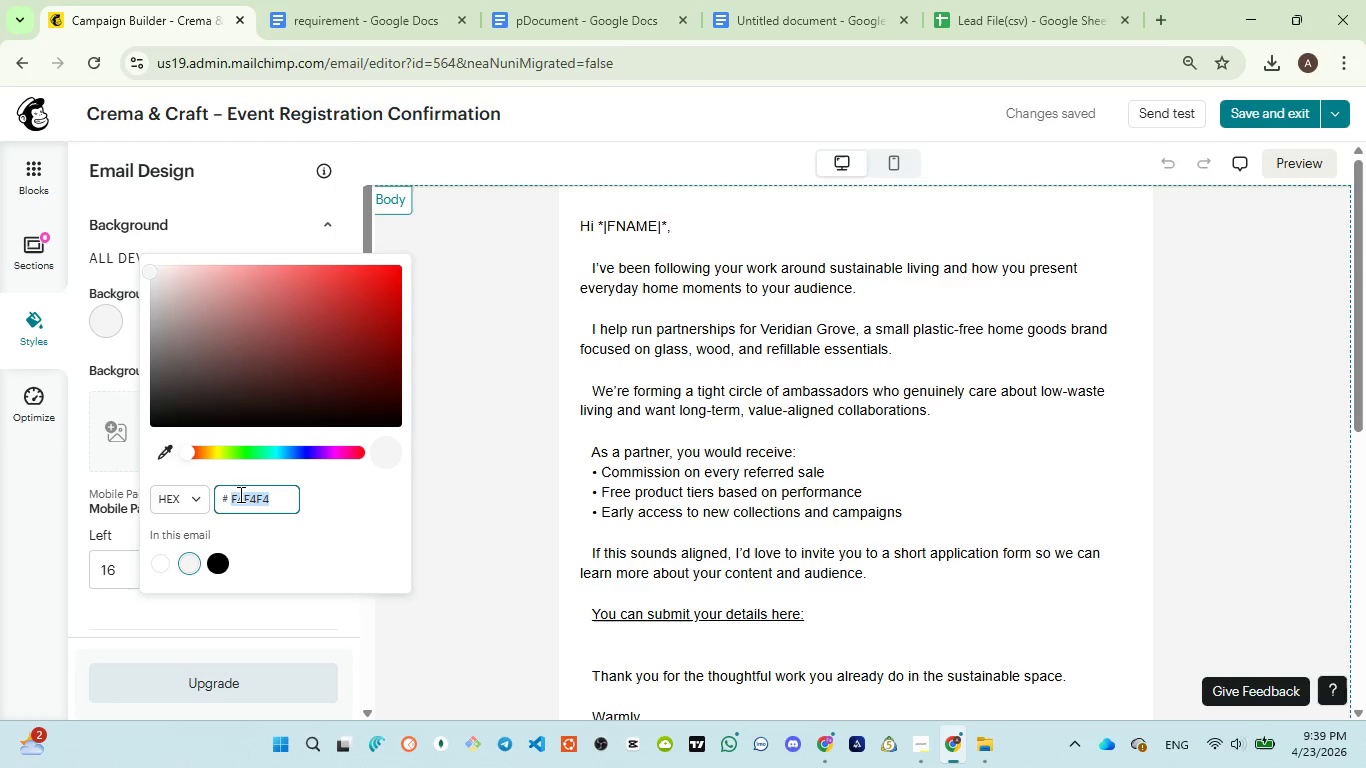 
key(Control+V)
 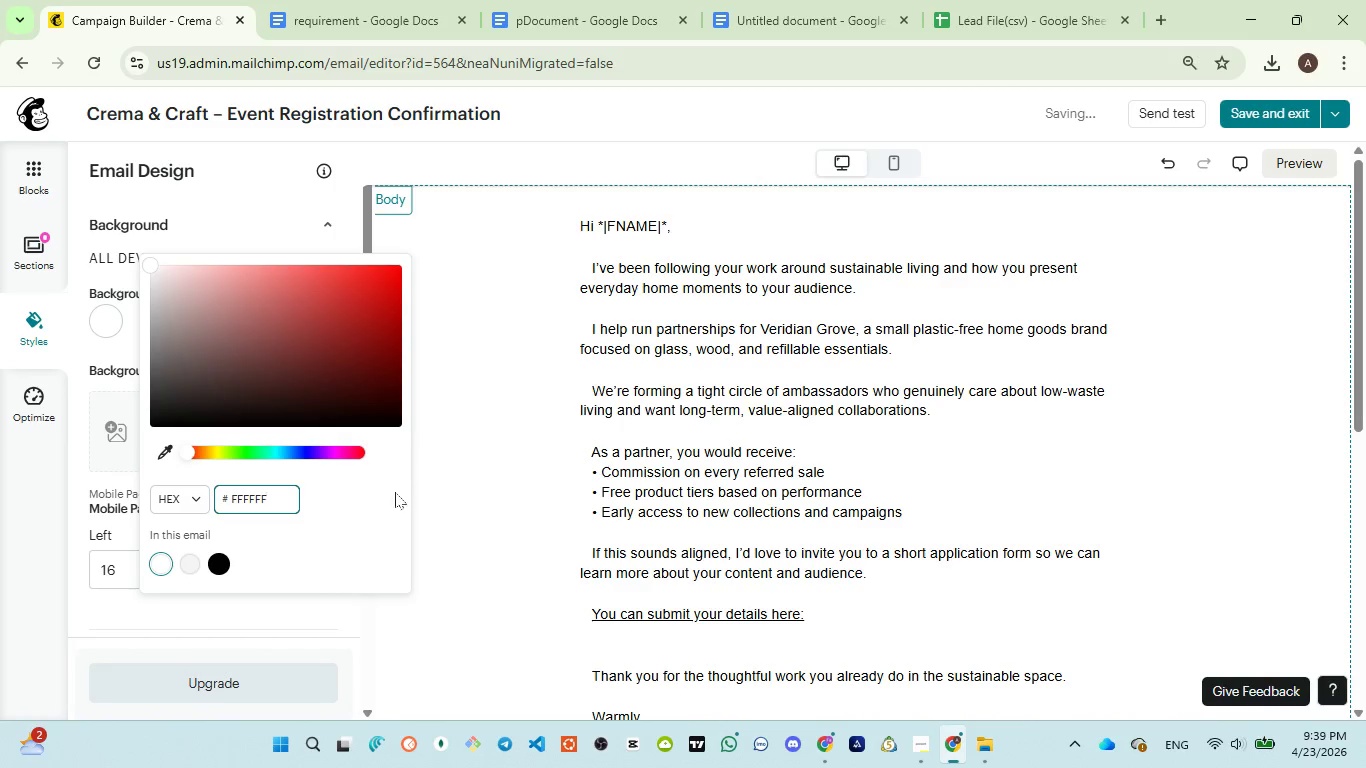 
left_click([377, 515])
 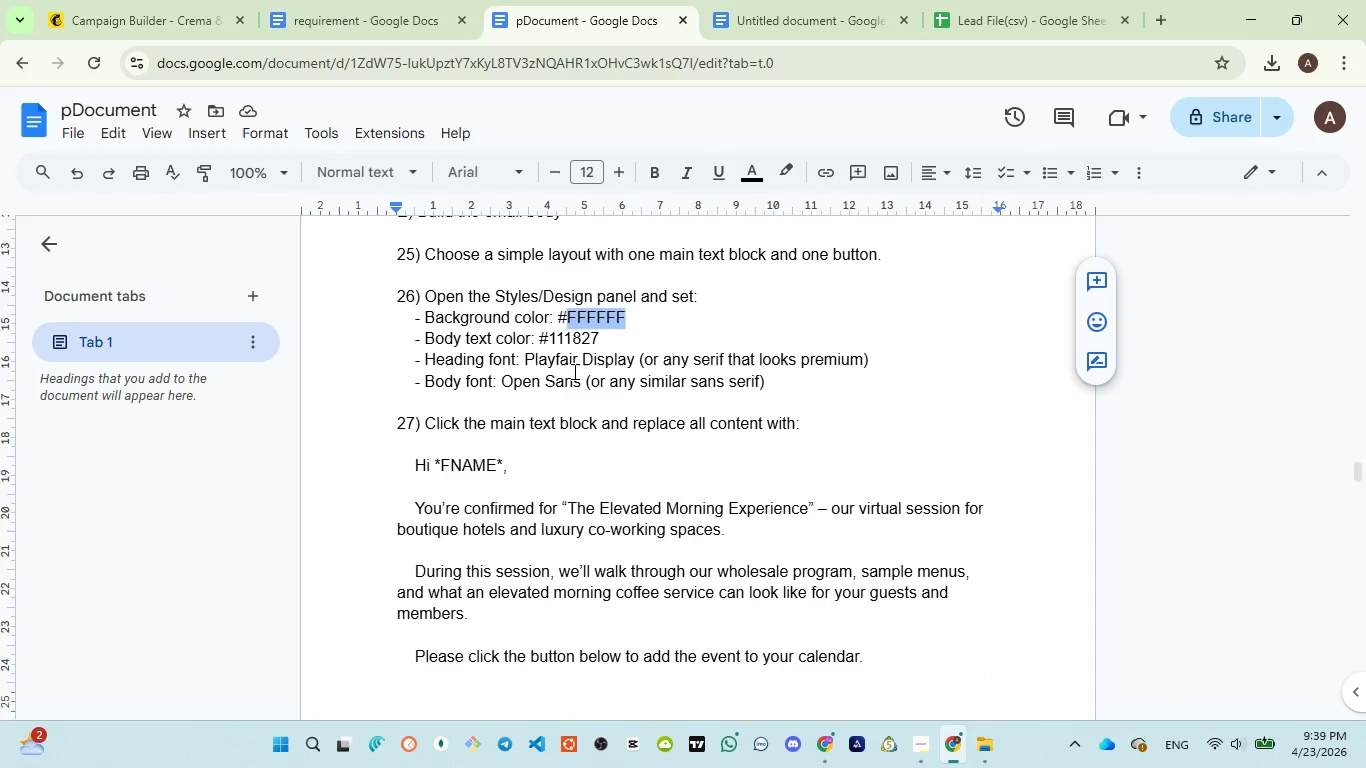 
double_click([563, 341])
 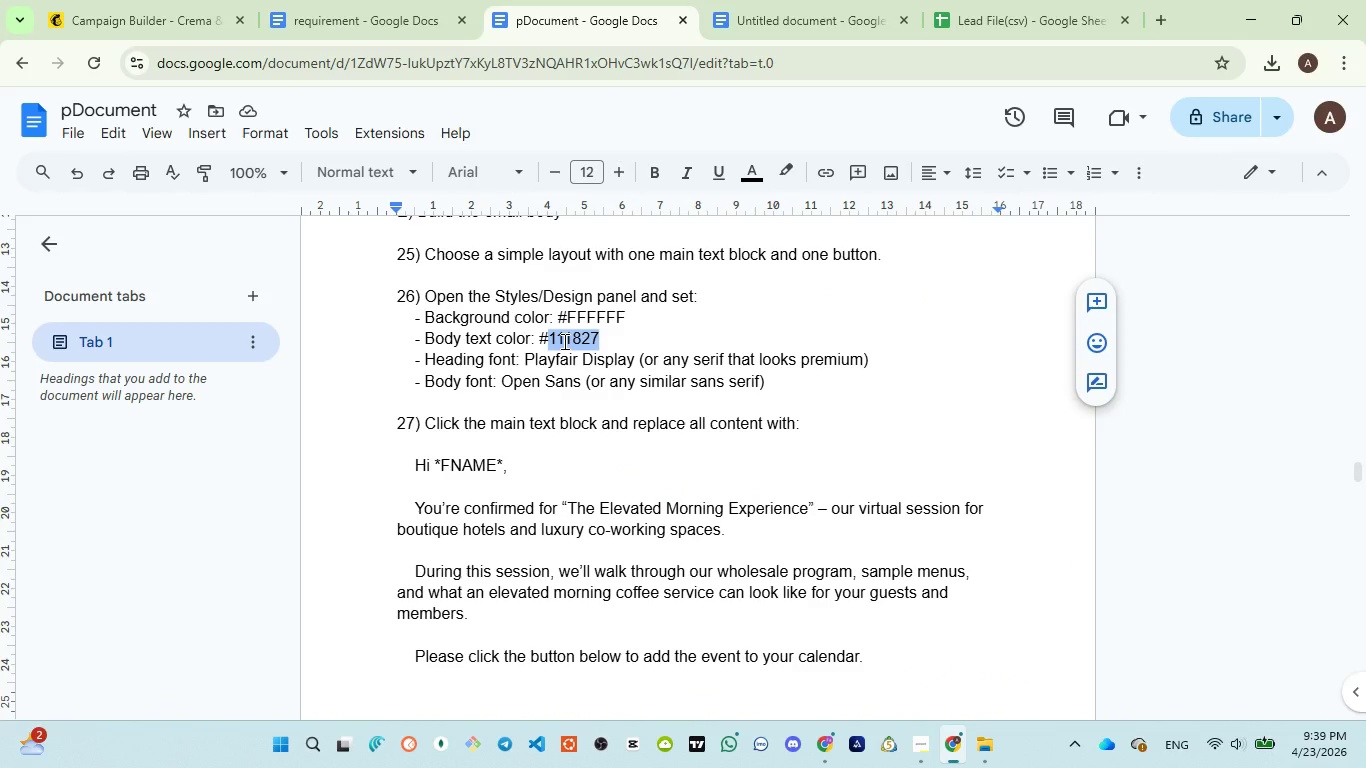 
key(Control+C)
 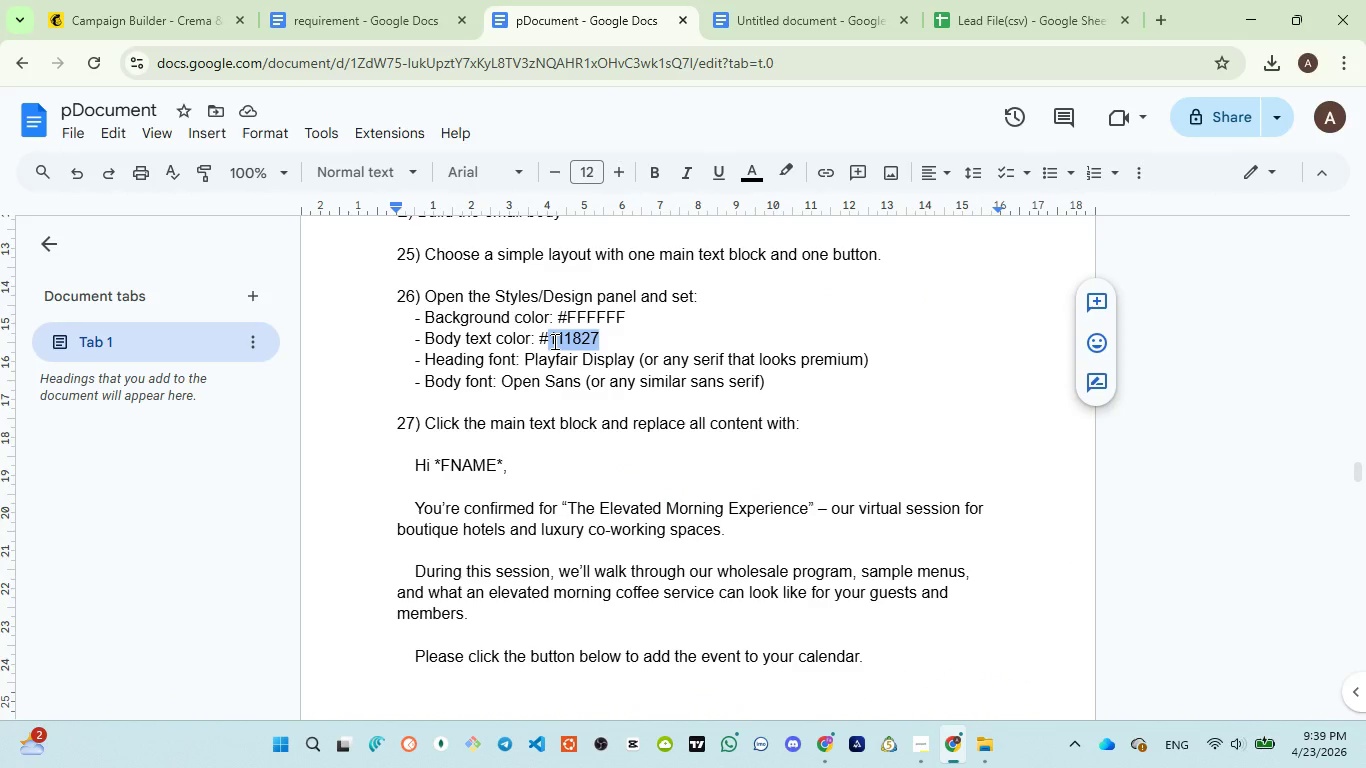 
key(Control+C)
 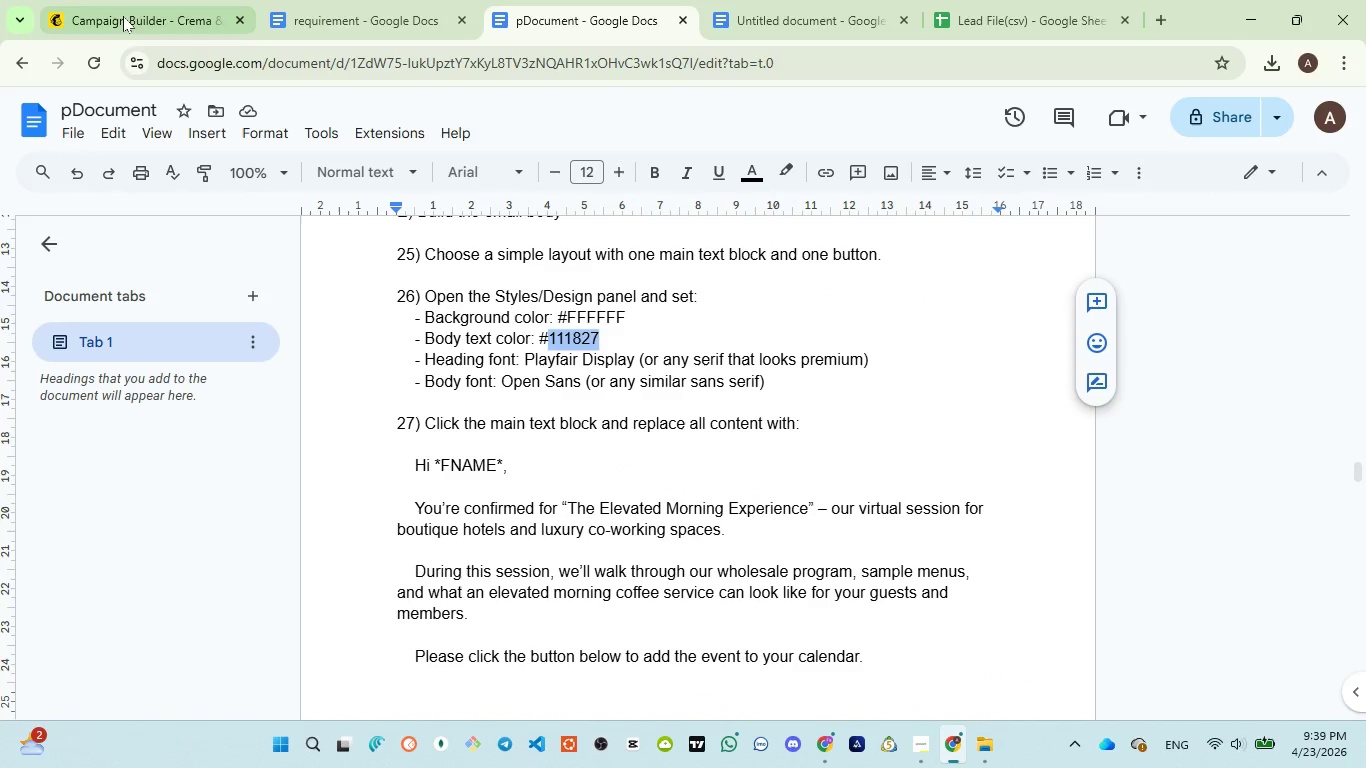 
left_click([123, 14])
 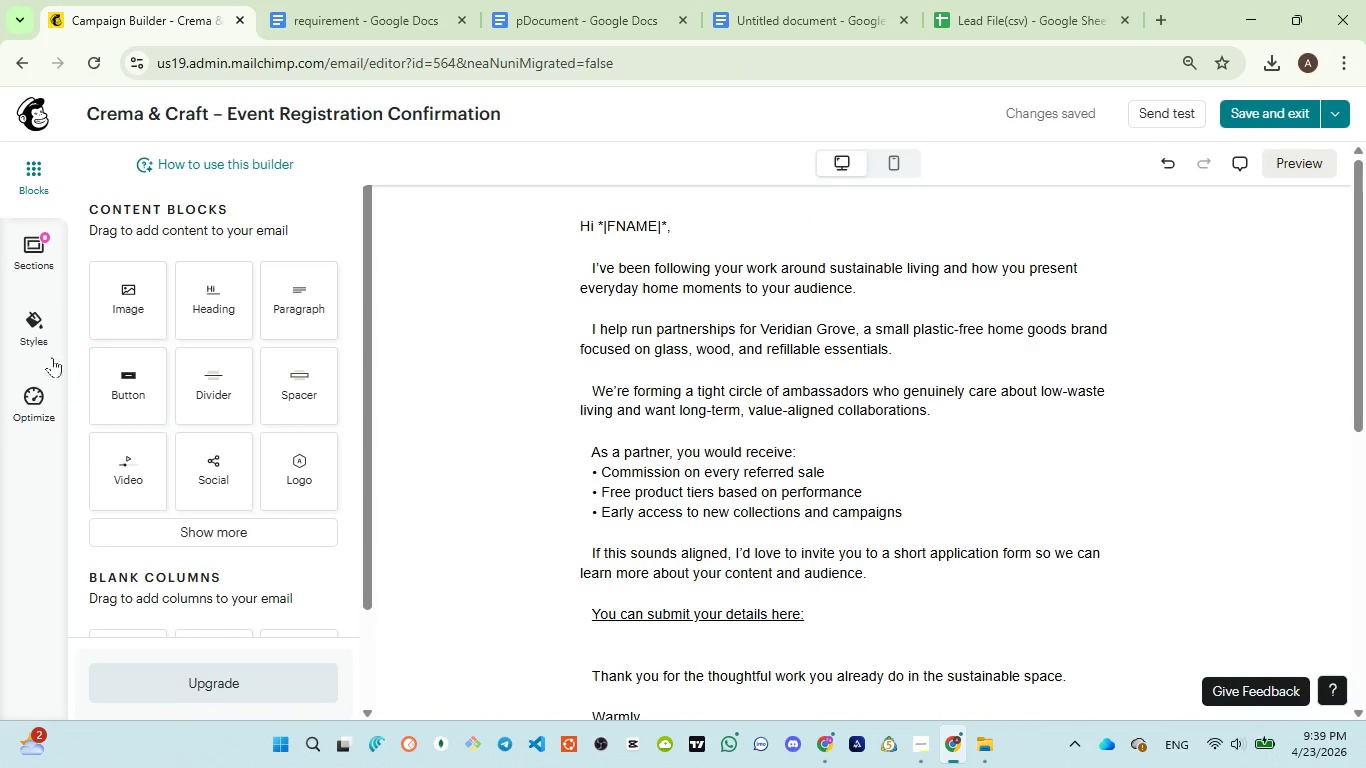 
left_click([37, 330])
 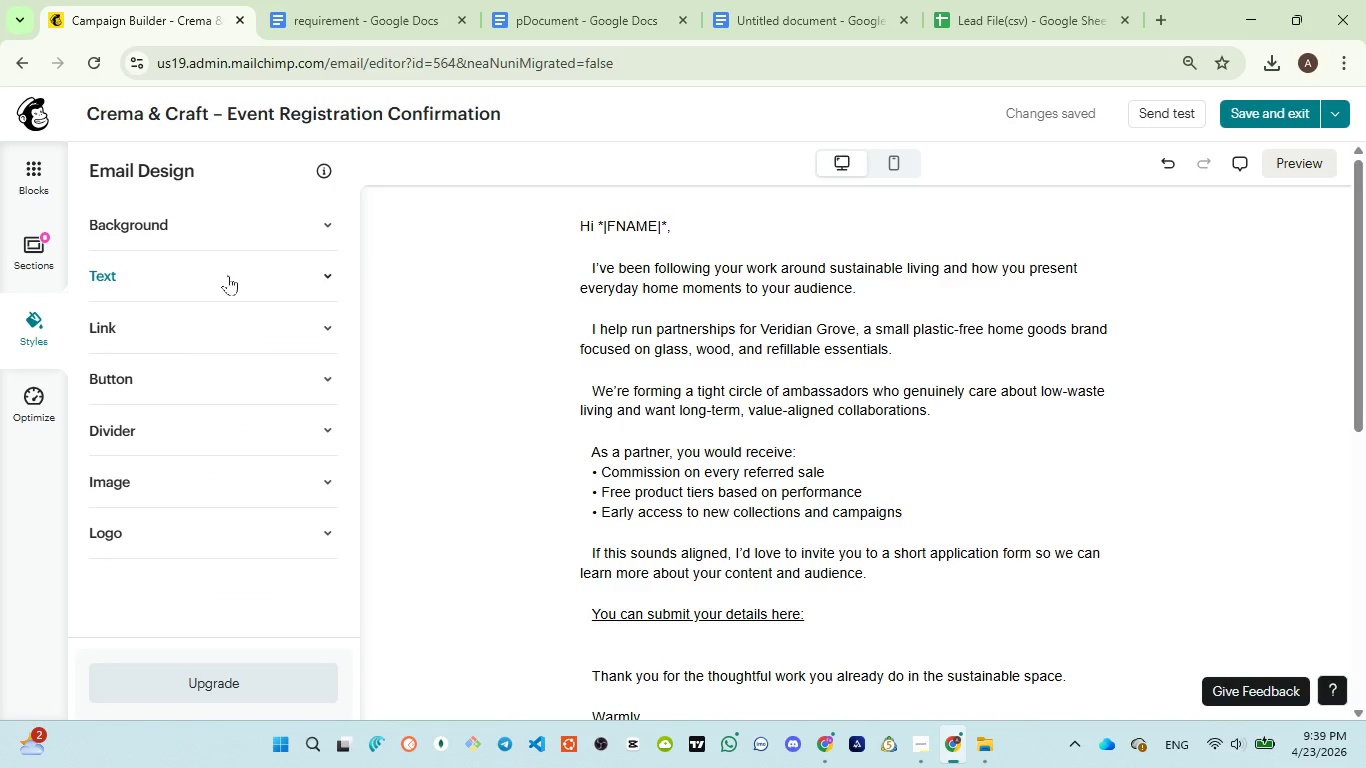 
left_click([291, 277])
 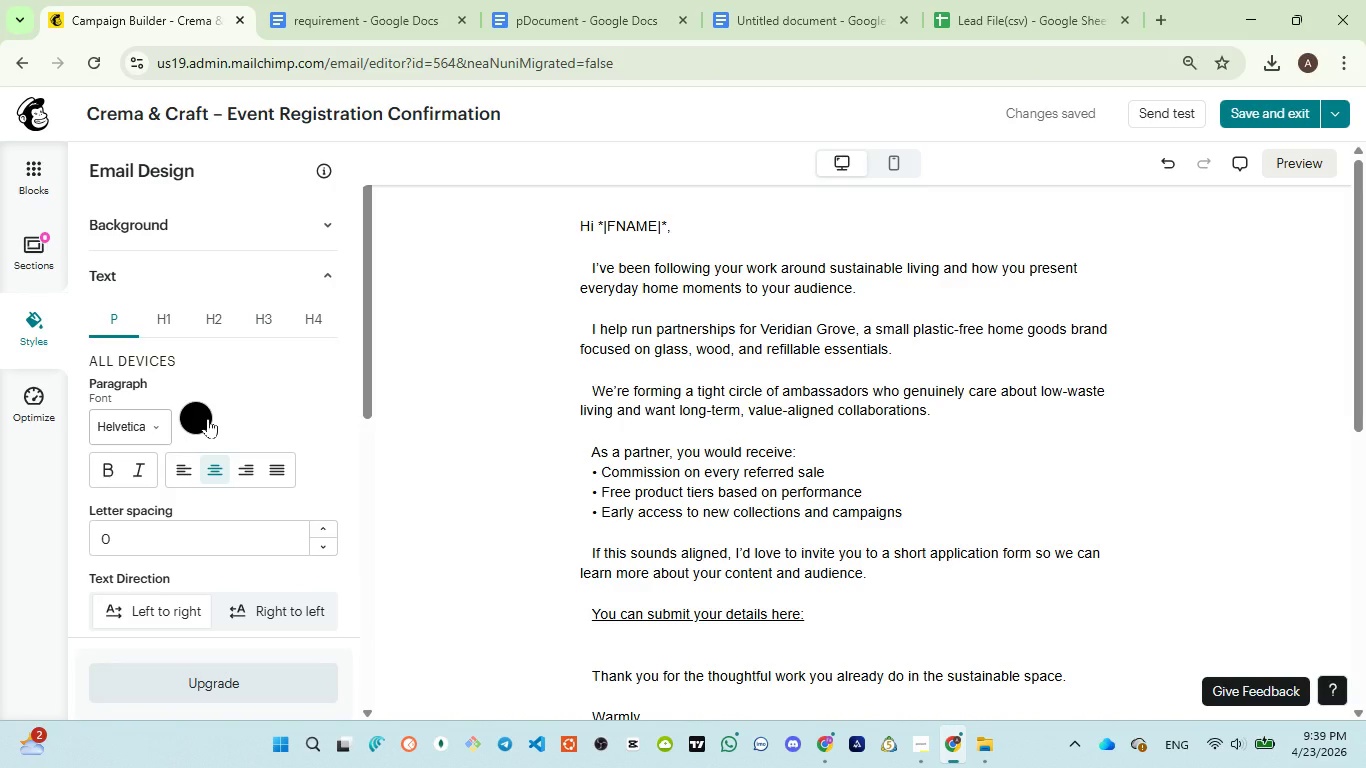 
scroll: coordinate [210, 424], scroll_direction: down, amount: 5.0
 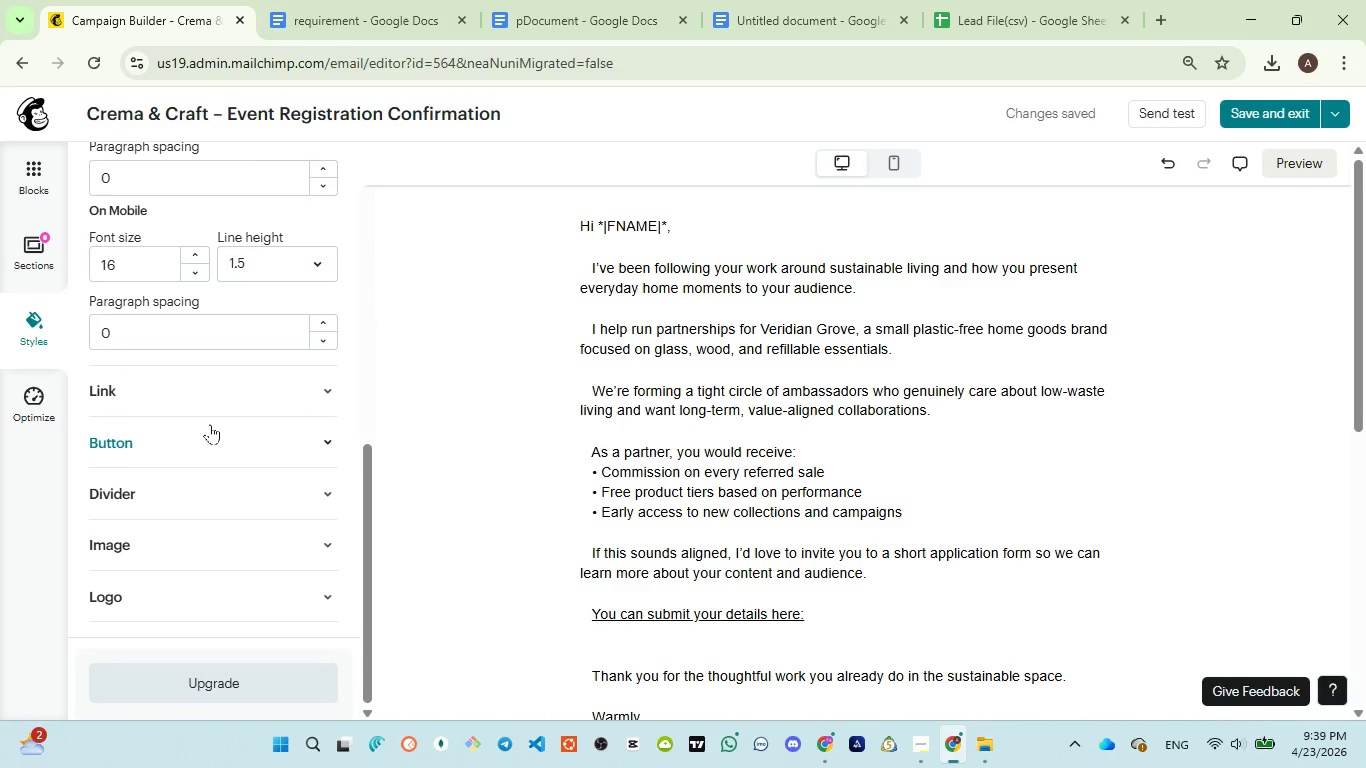 
scroll: coordinate [210, 424], scroll_direction: up, amount: 1.0
 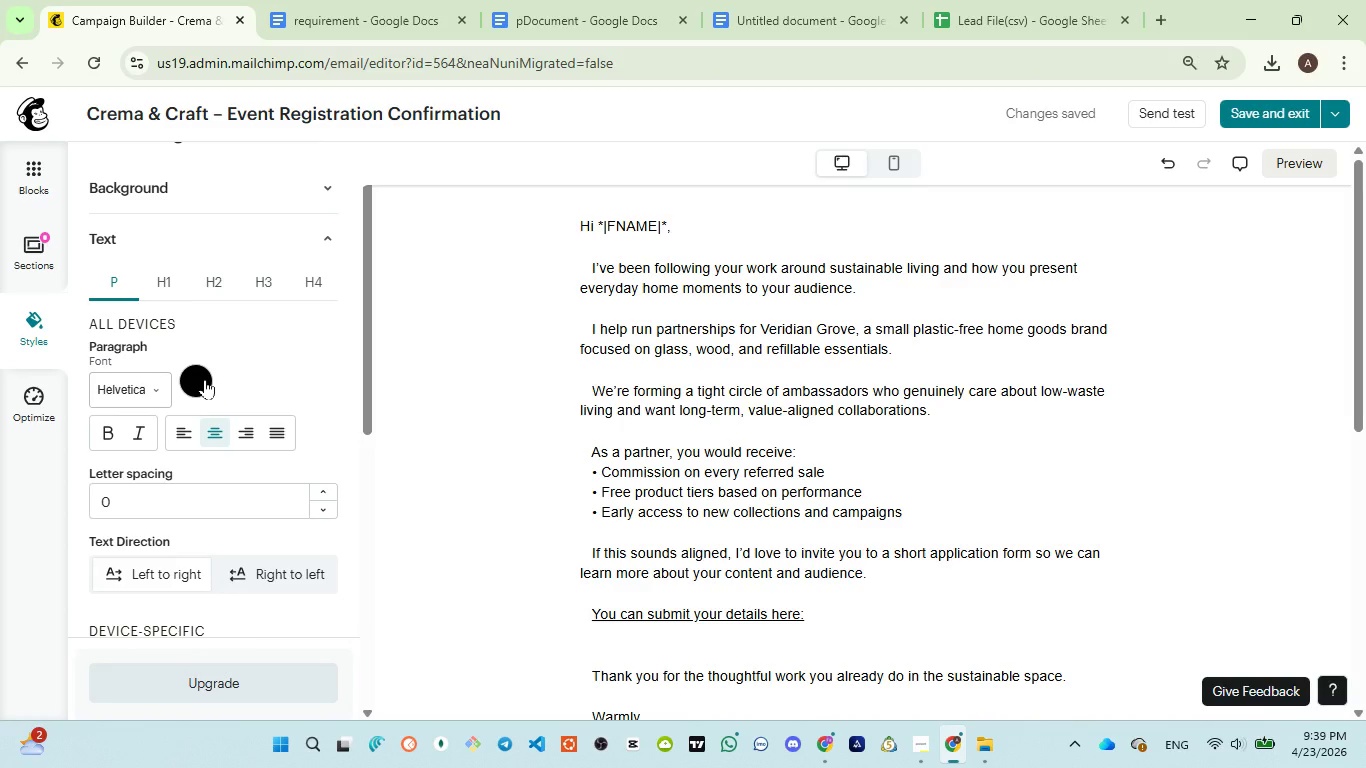 
left_click([205, 379])
 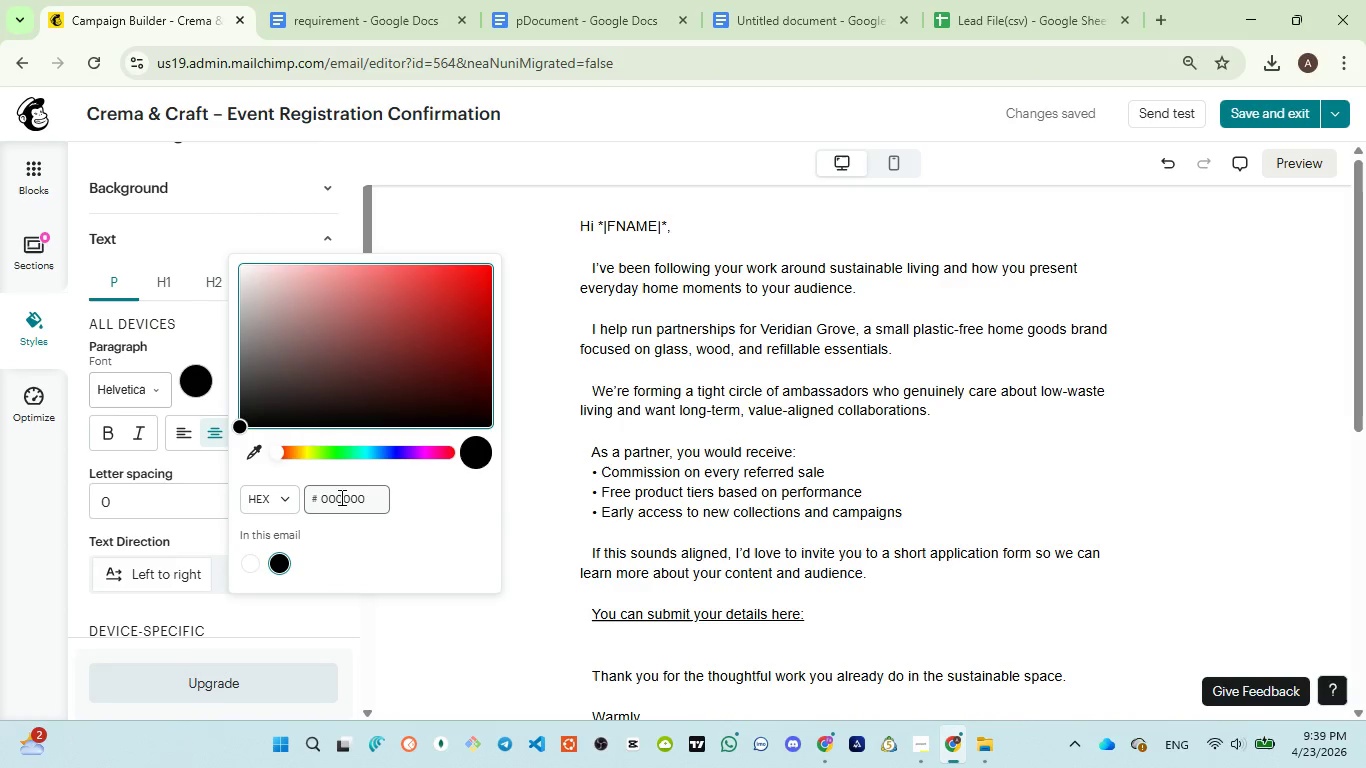 
left_click([341, 498])
 